 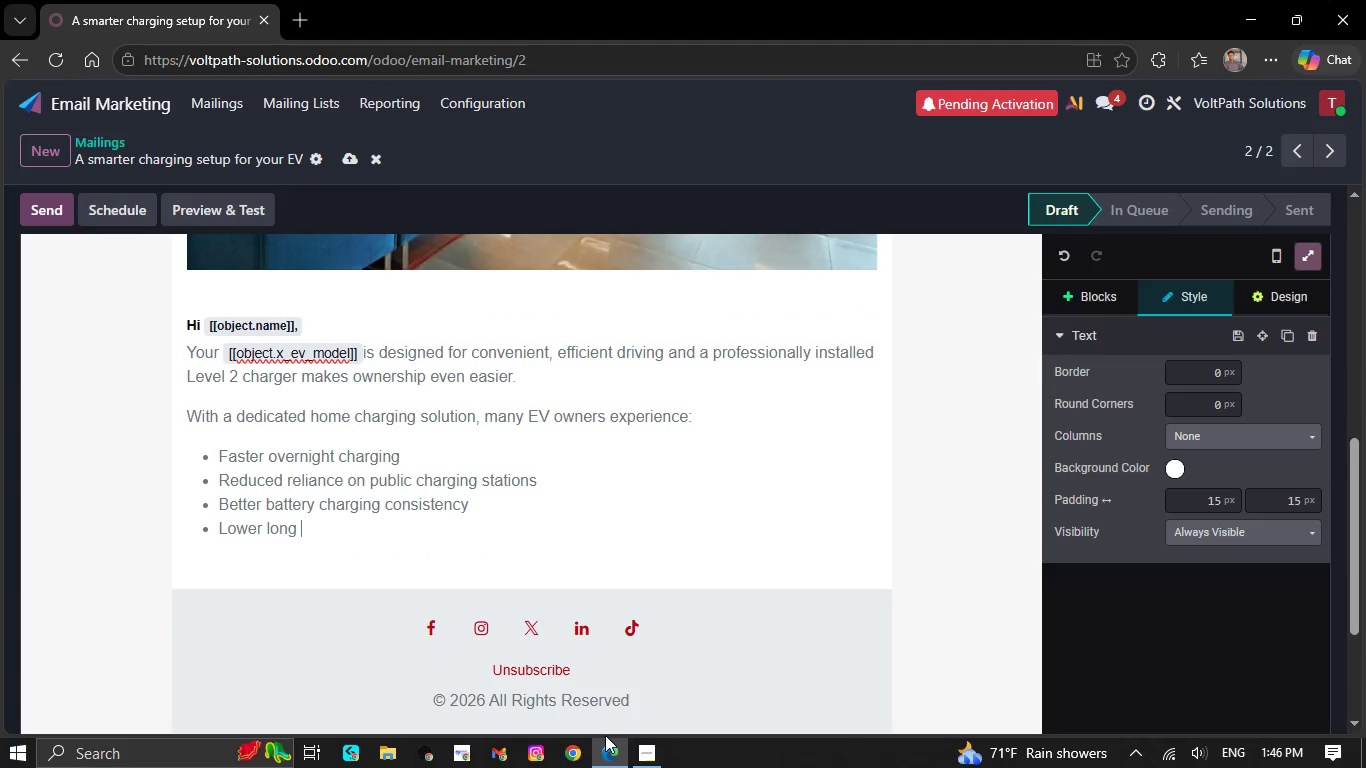 
key(Backspace)
type(-term charging costs)
key(NumpadEnter)
 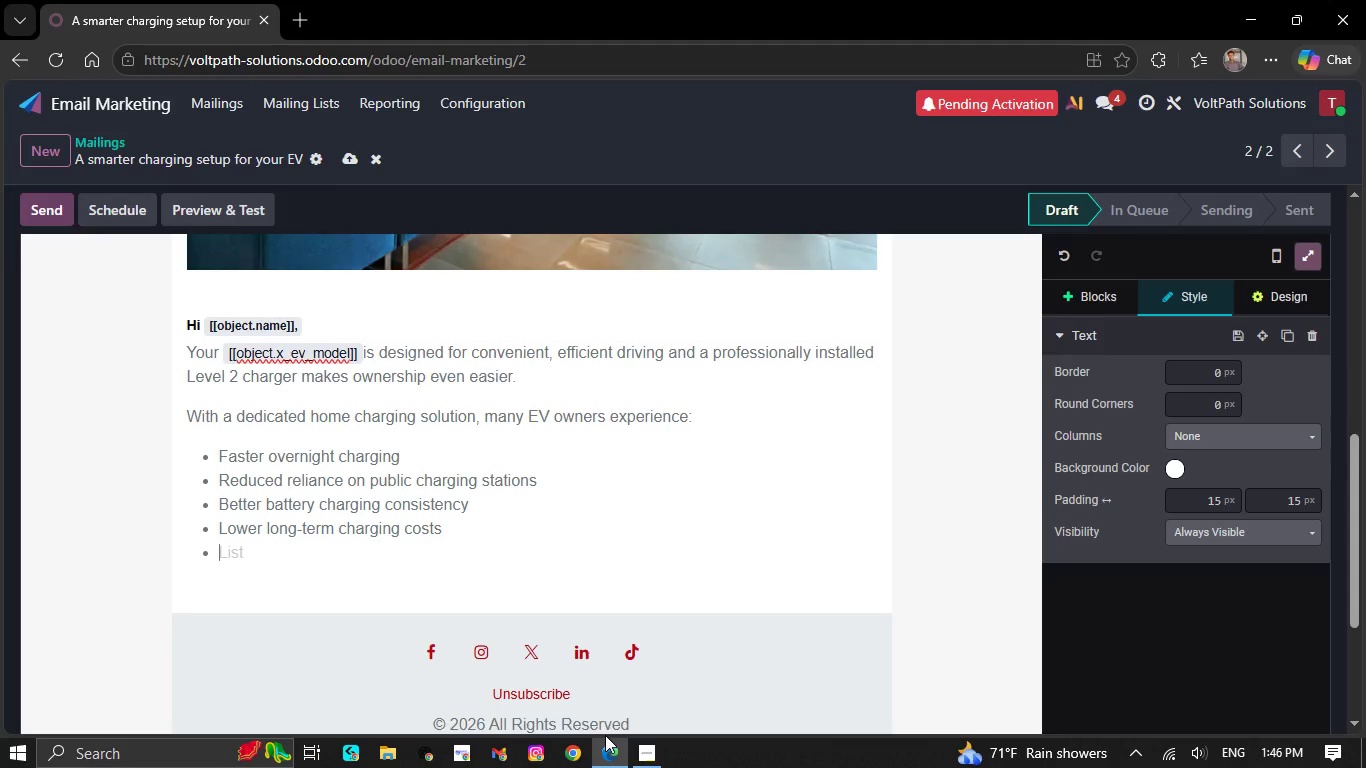 
type(Greater da)
 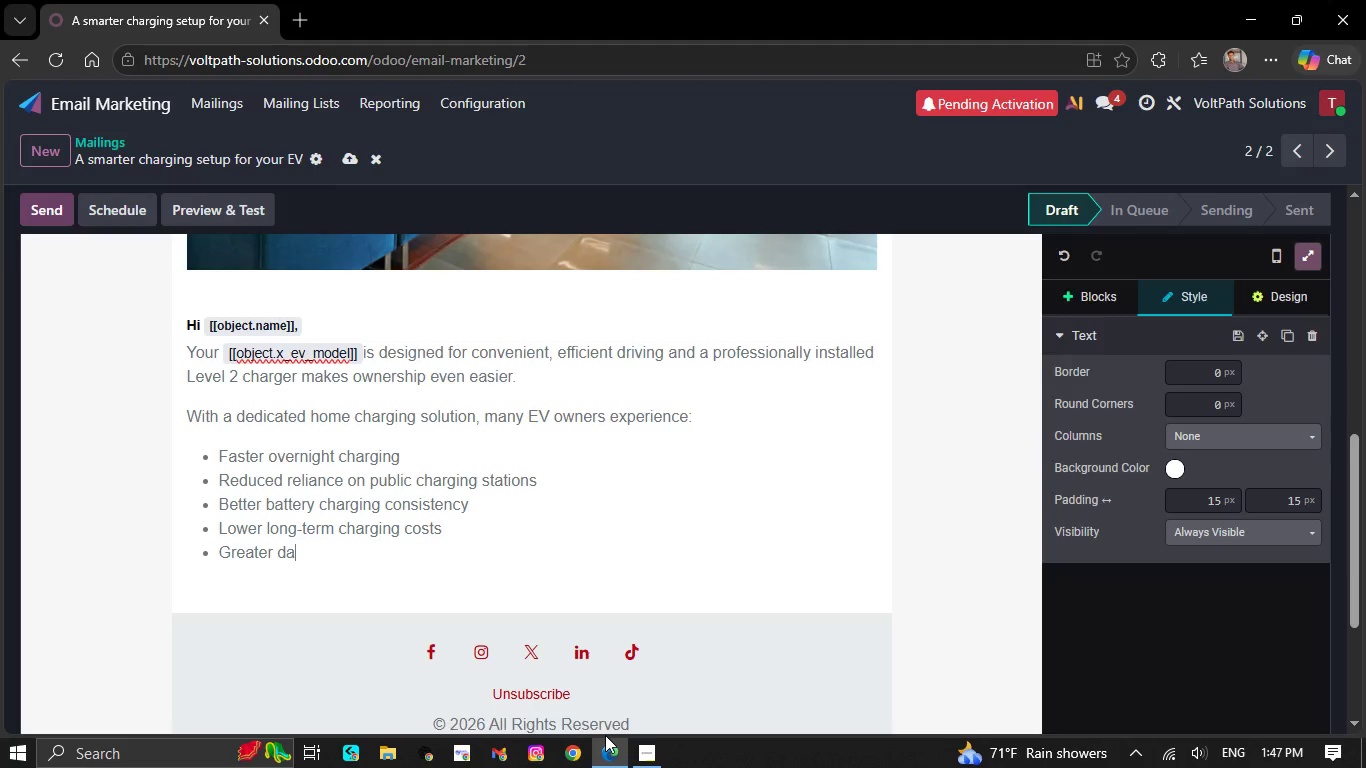 
type(ily con)
 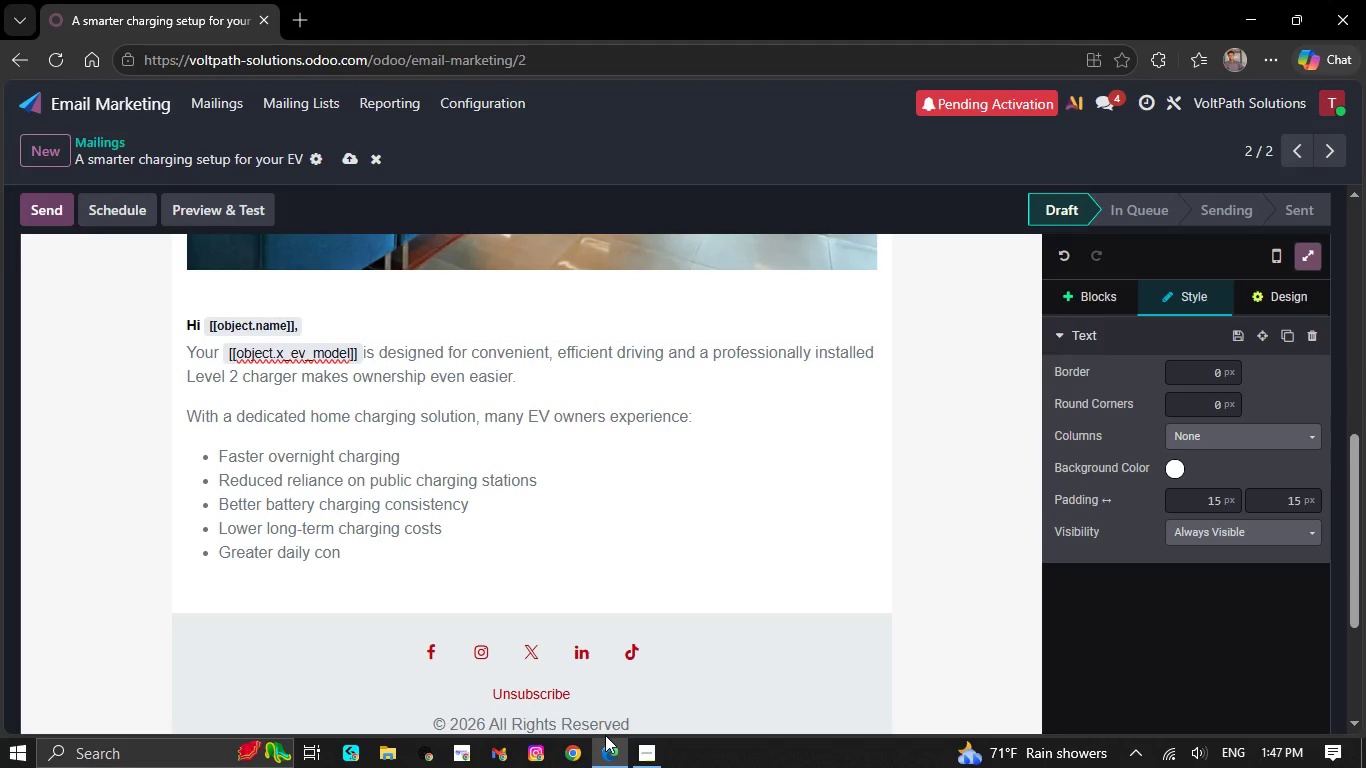 
wait(5.33)
 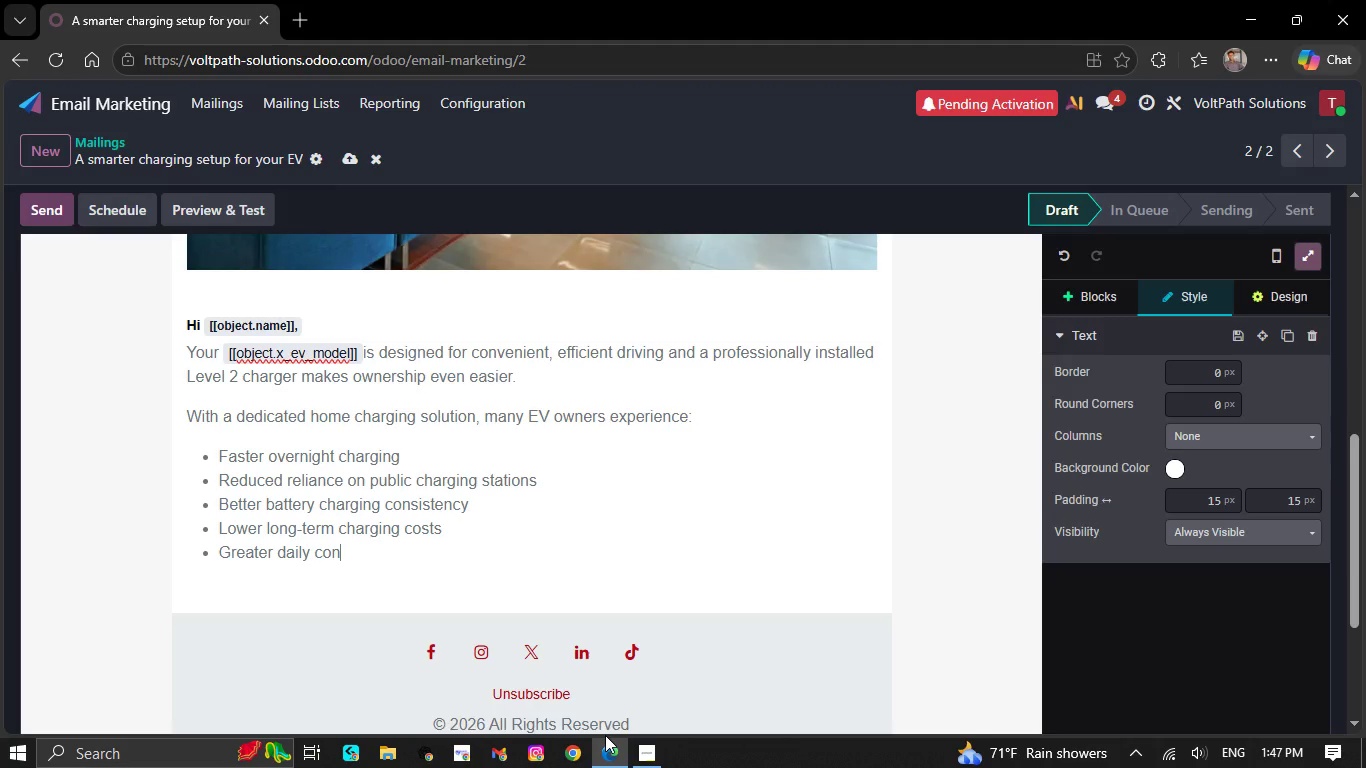 
key(V)
 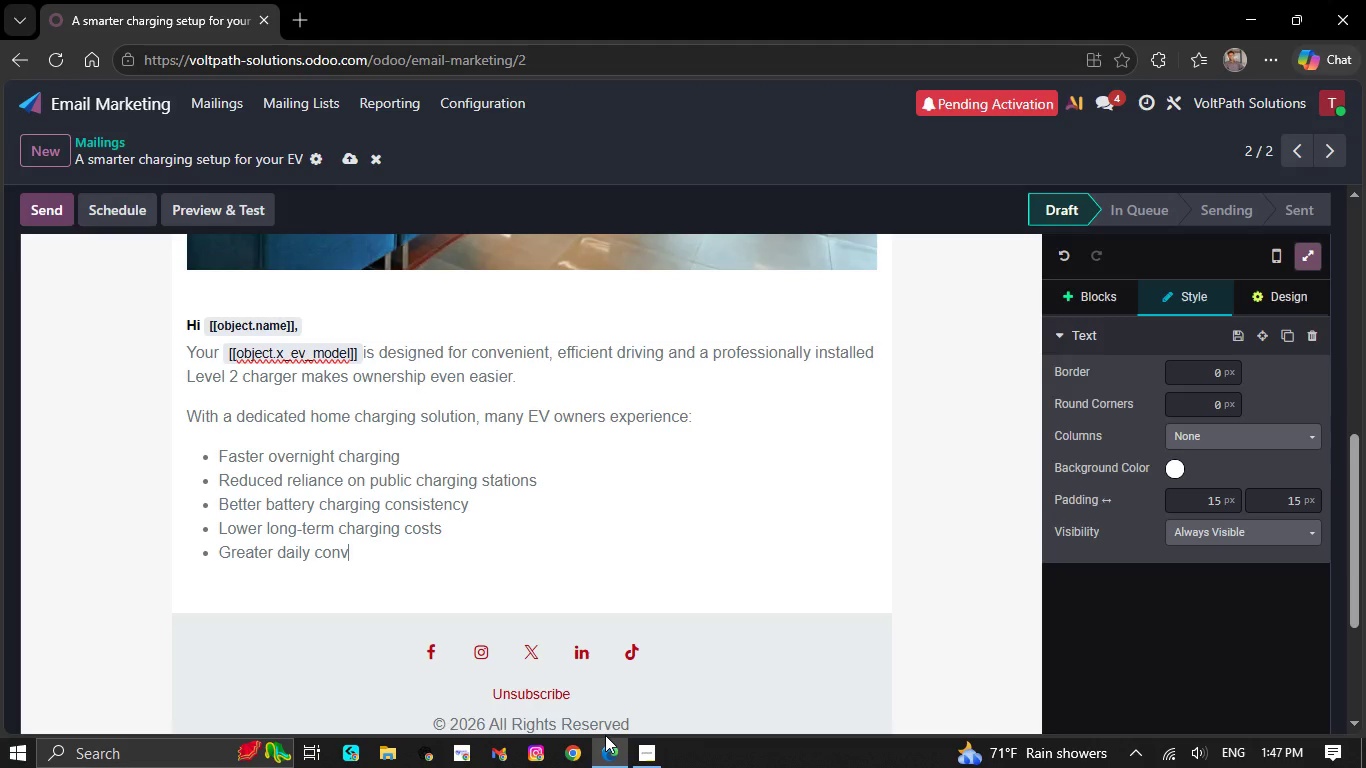 
wait(5.81)
 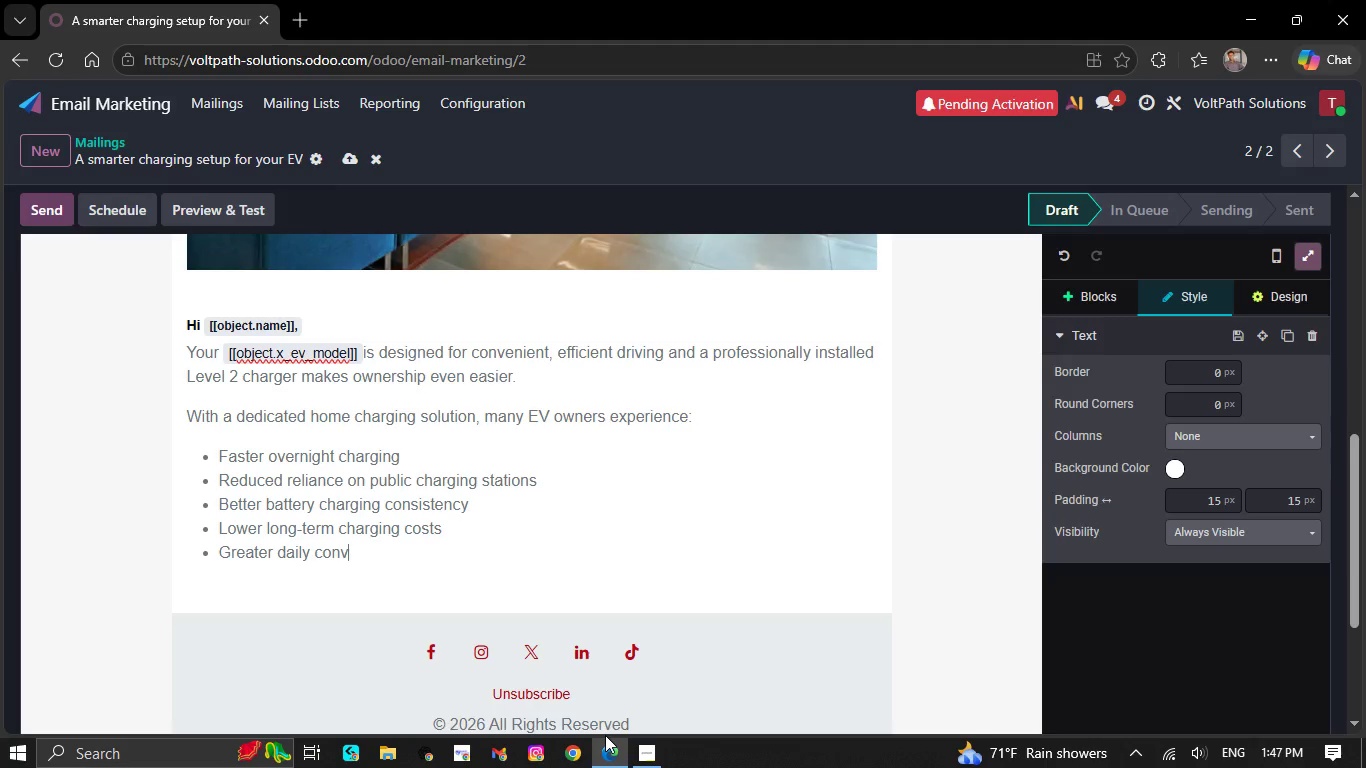 
key(E)
 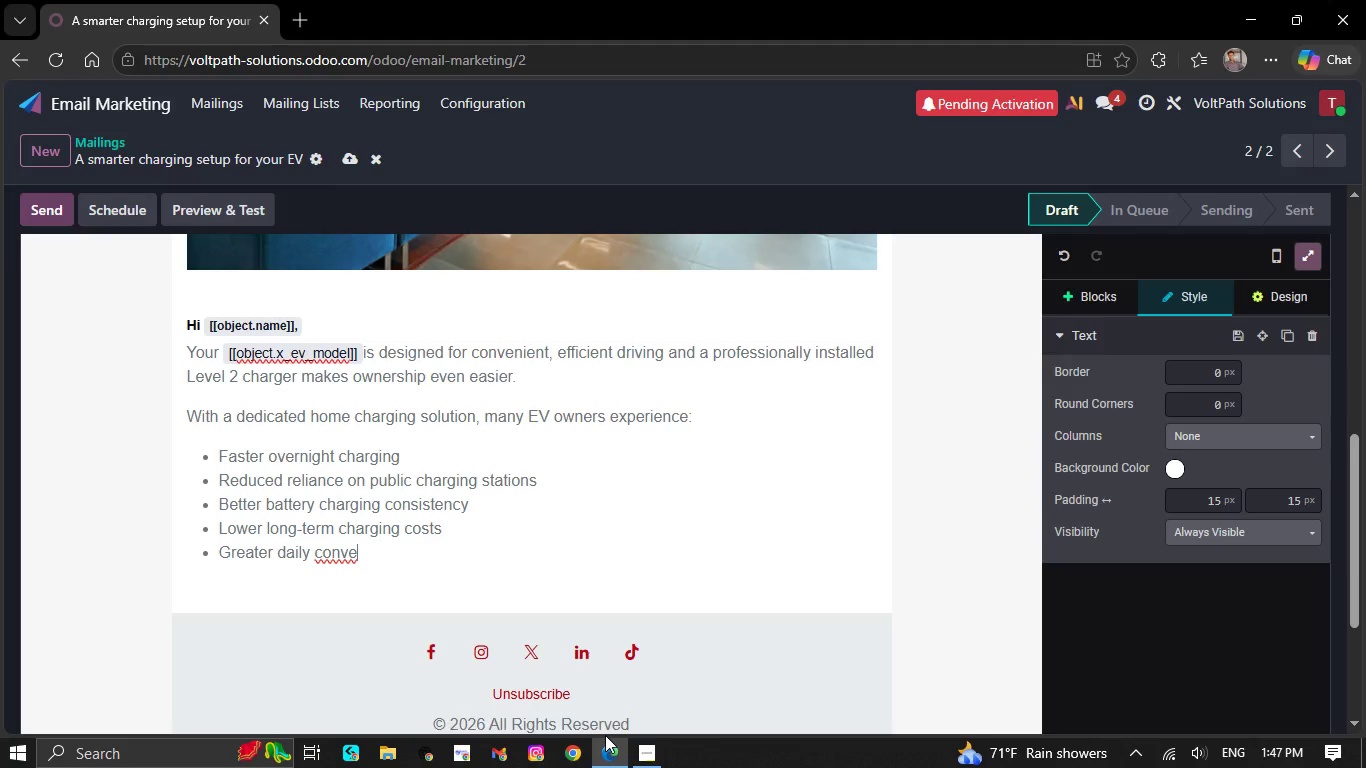 
wait(7.5)
 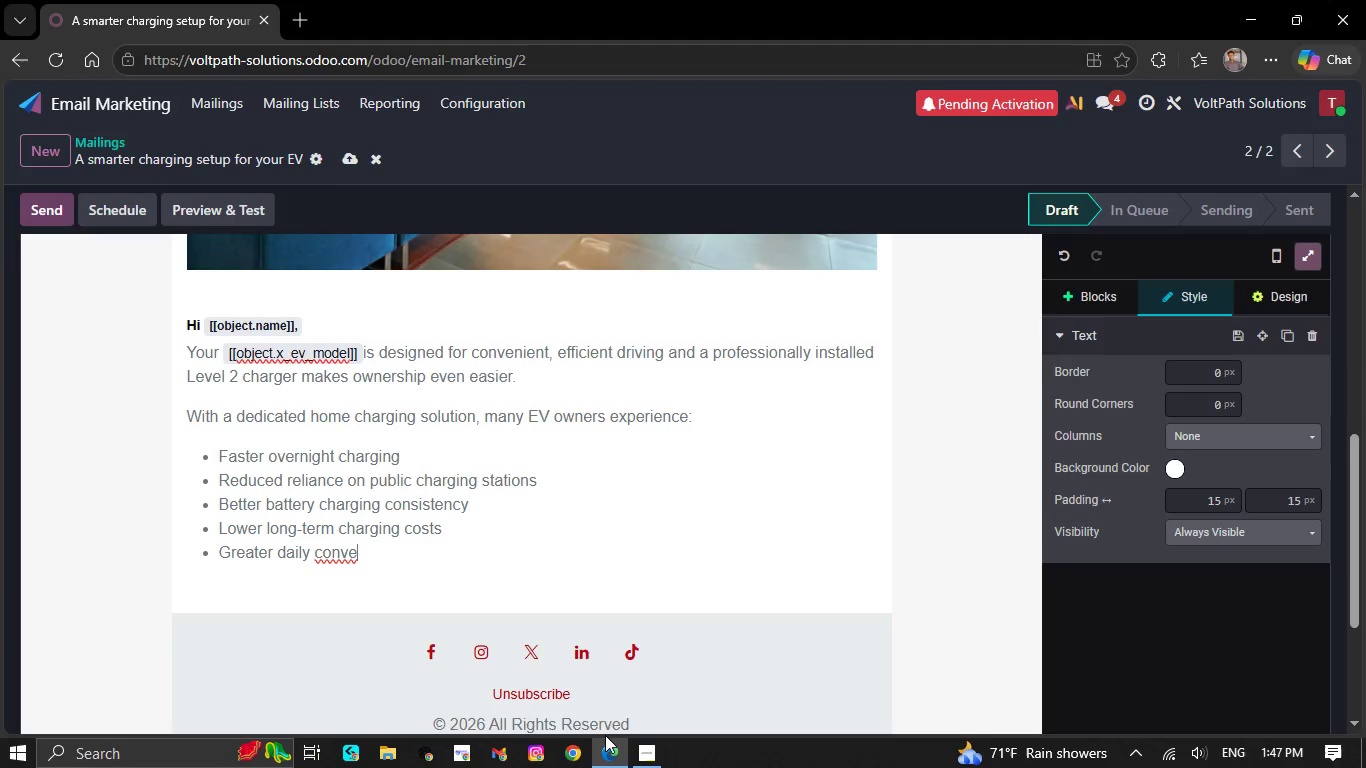 
type(nien)
 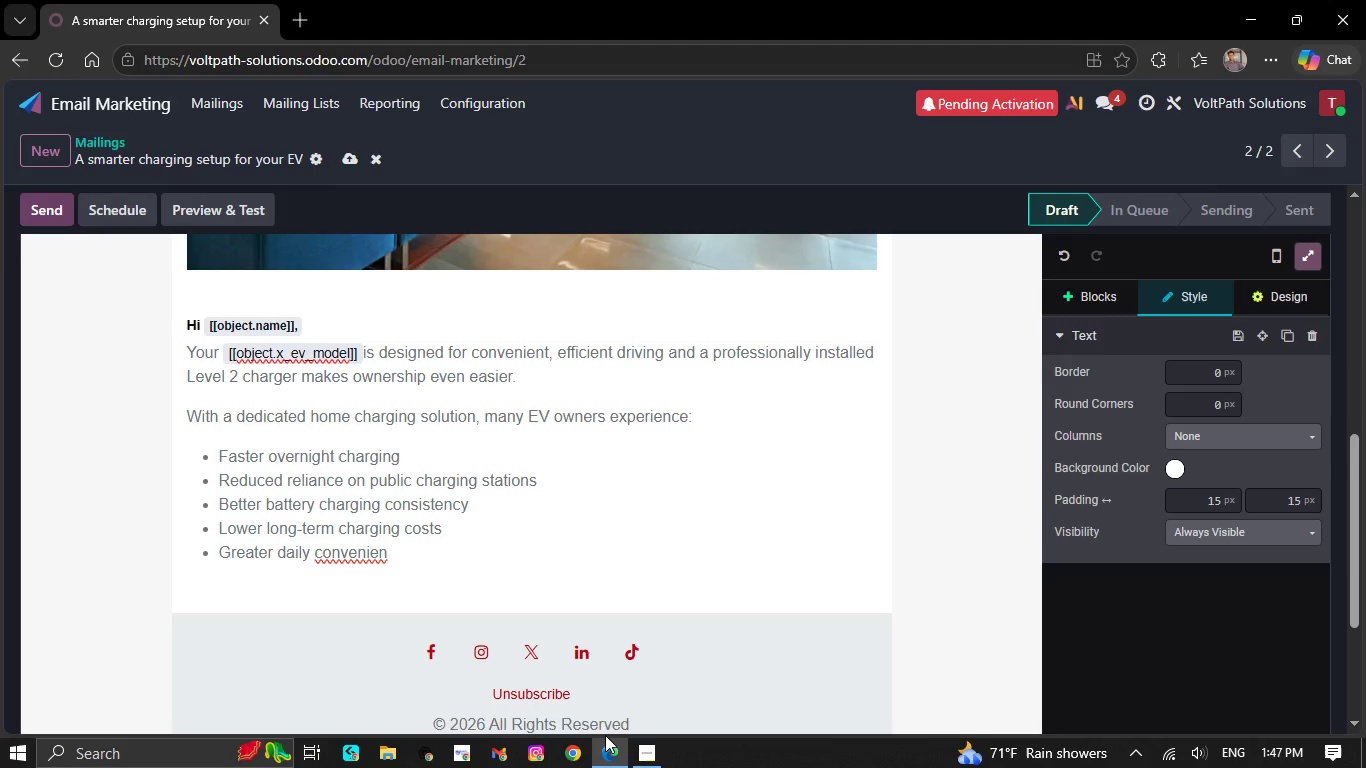 
wait(5.19)
 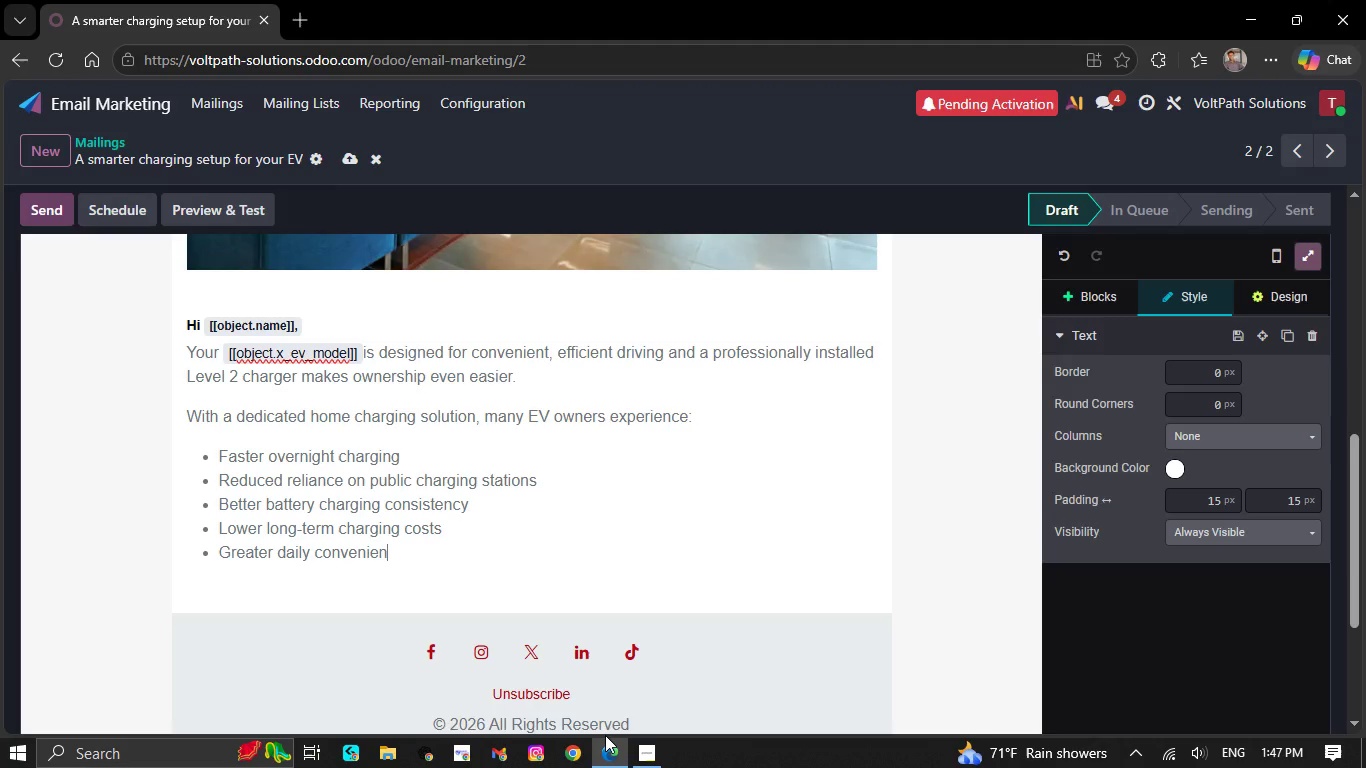 
key(Backspace)
type(ce )
 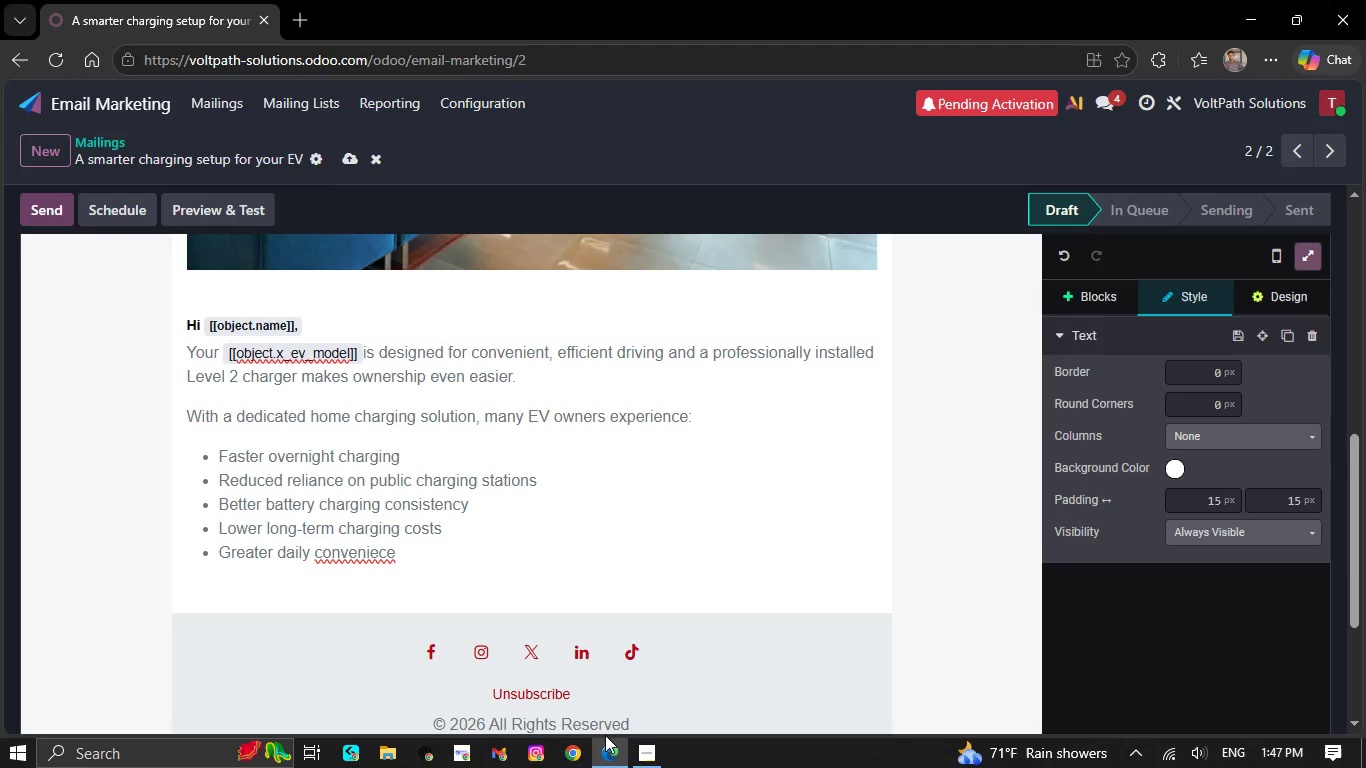 
wait(10.08)
 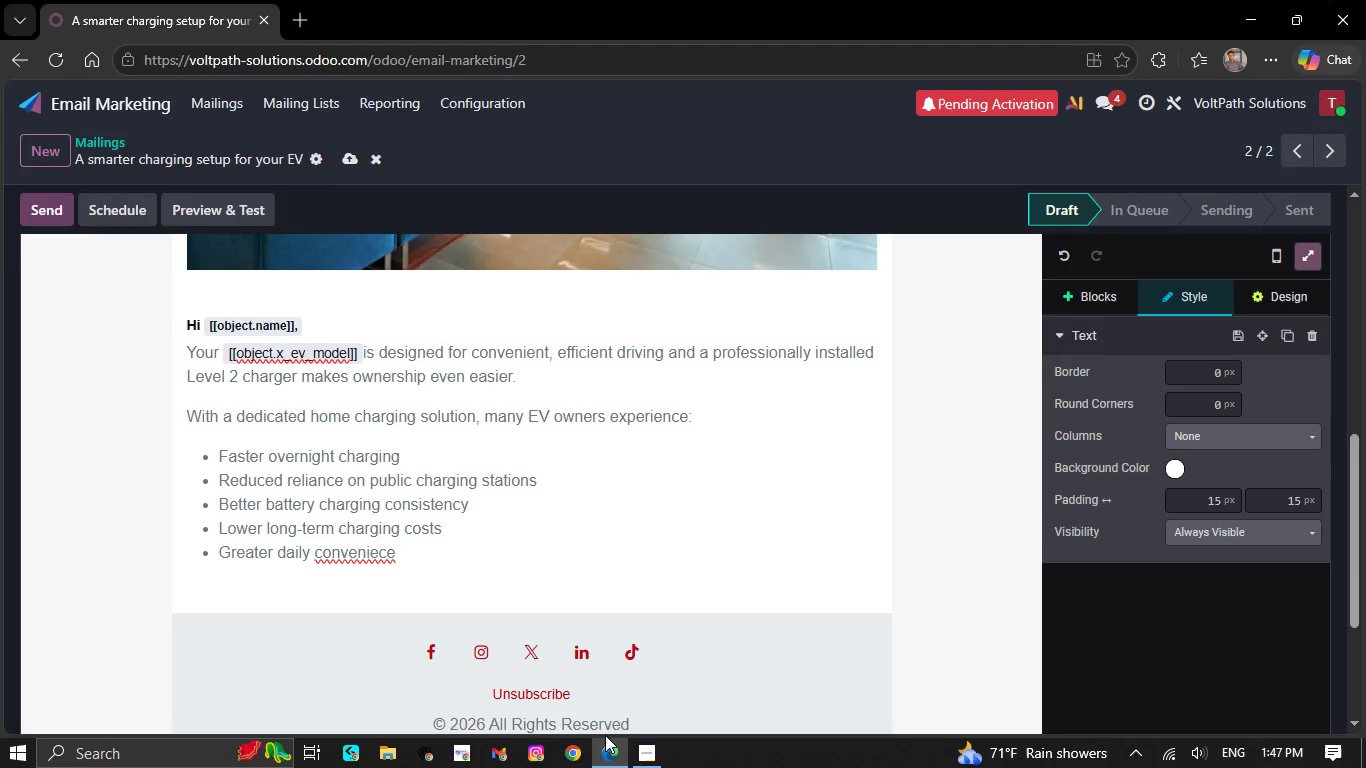 
right_click([367, 553])
 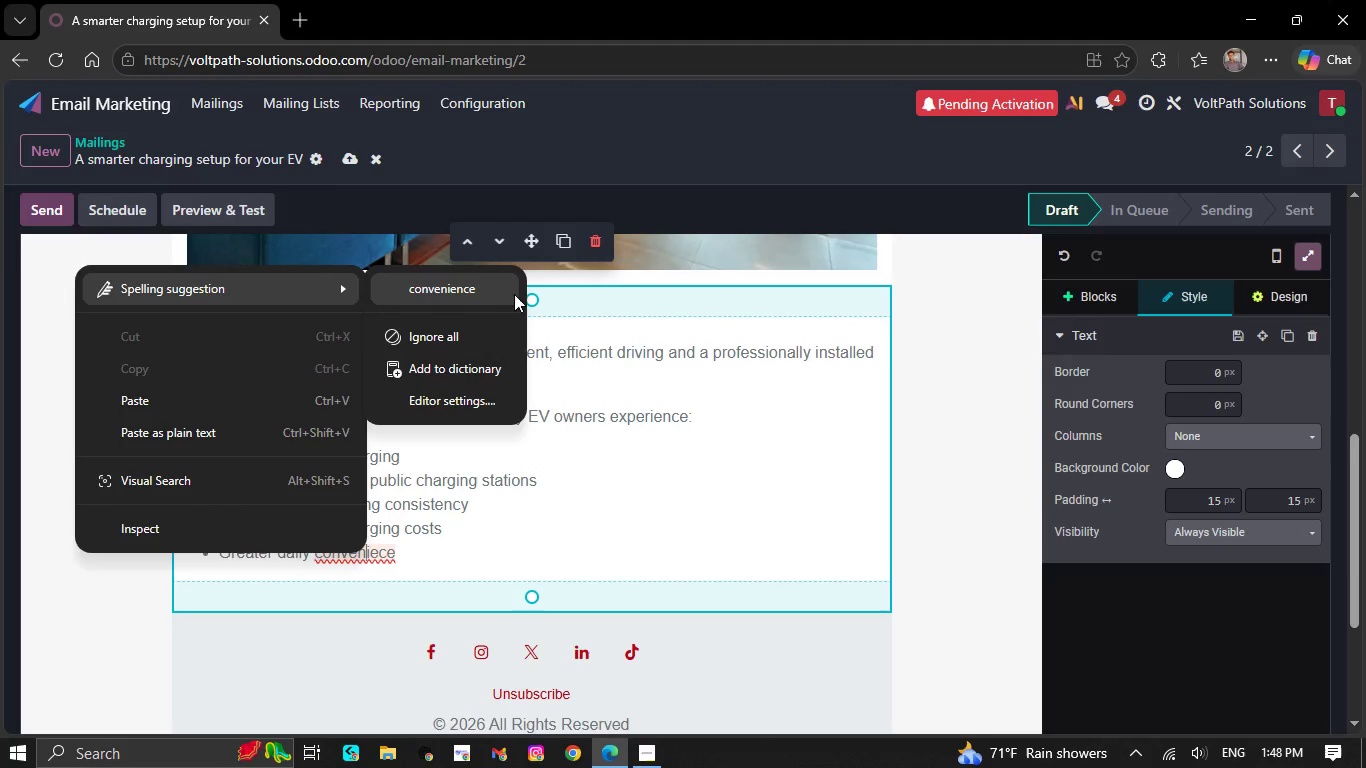 
left_click([515, 294])
 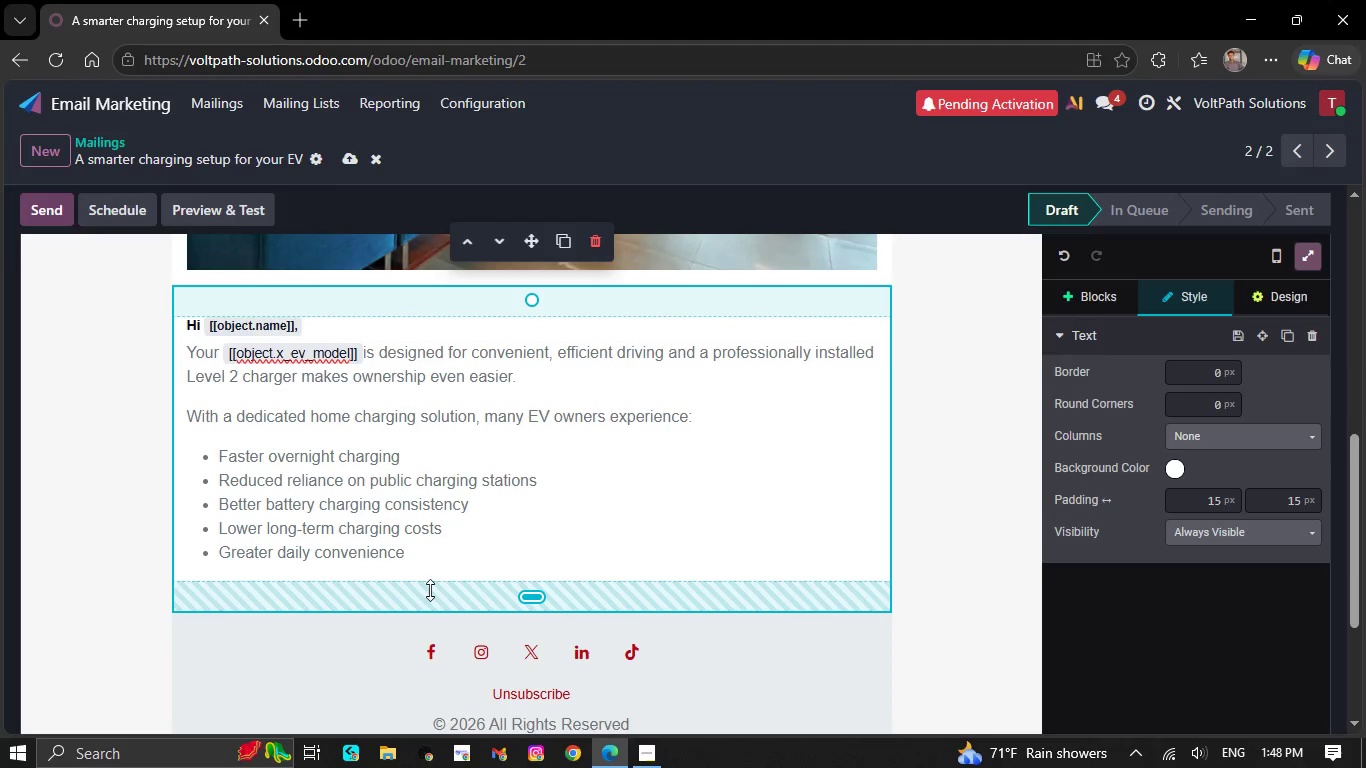 
wait(5.19)
 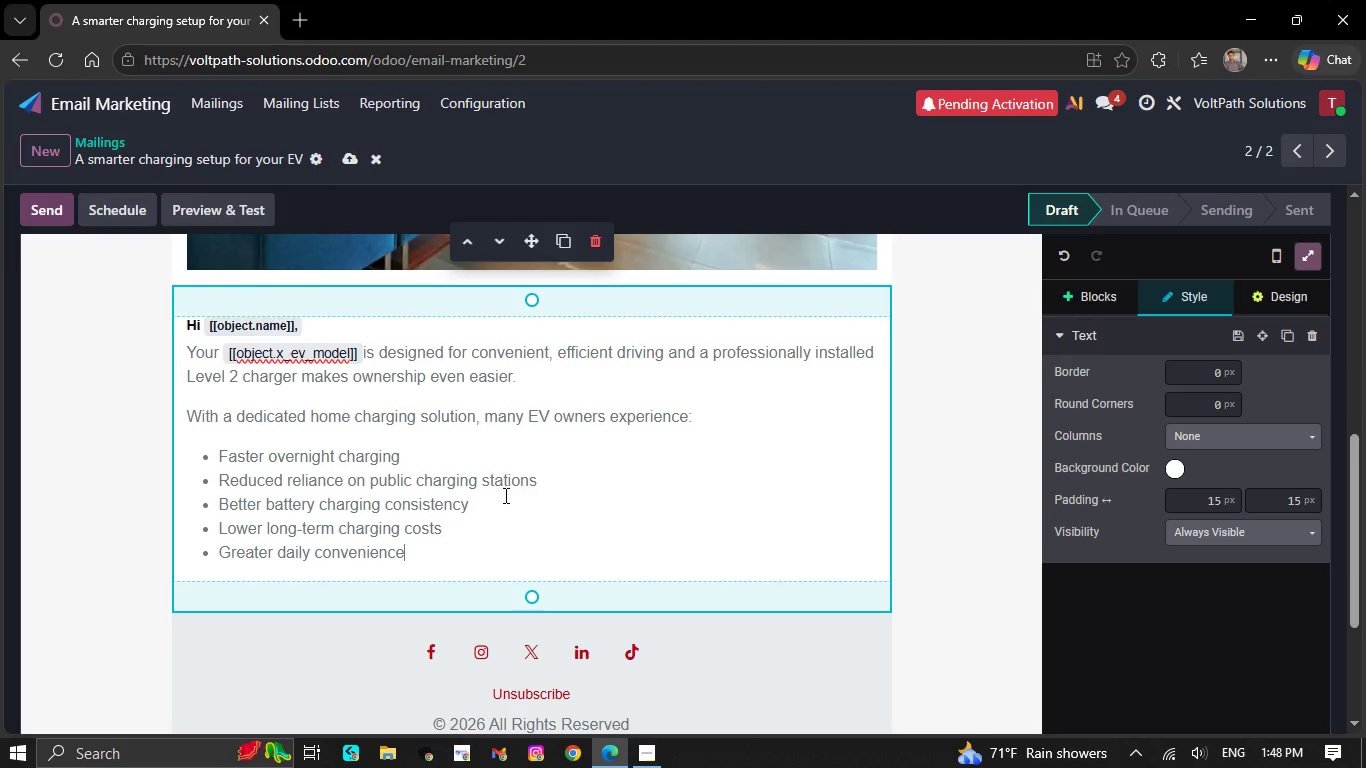 
key(NumpadEnter)
key(Backspace)
key(Backspace)
type(Based )
 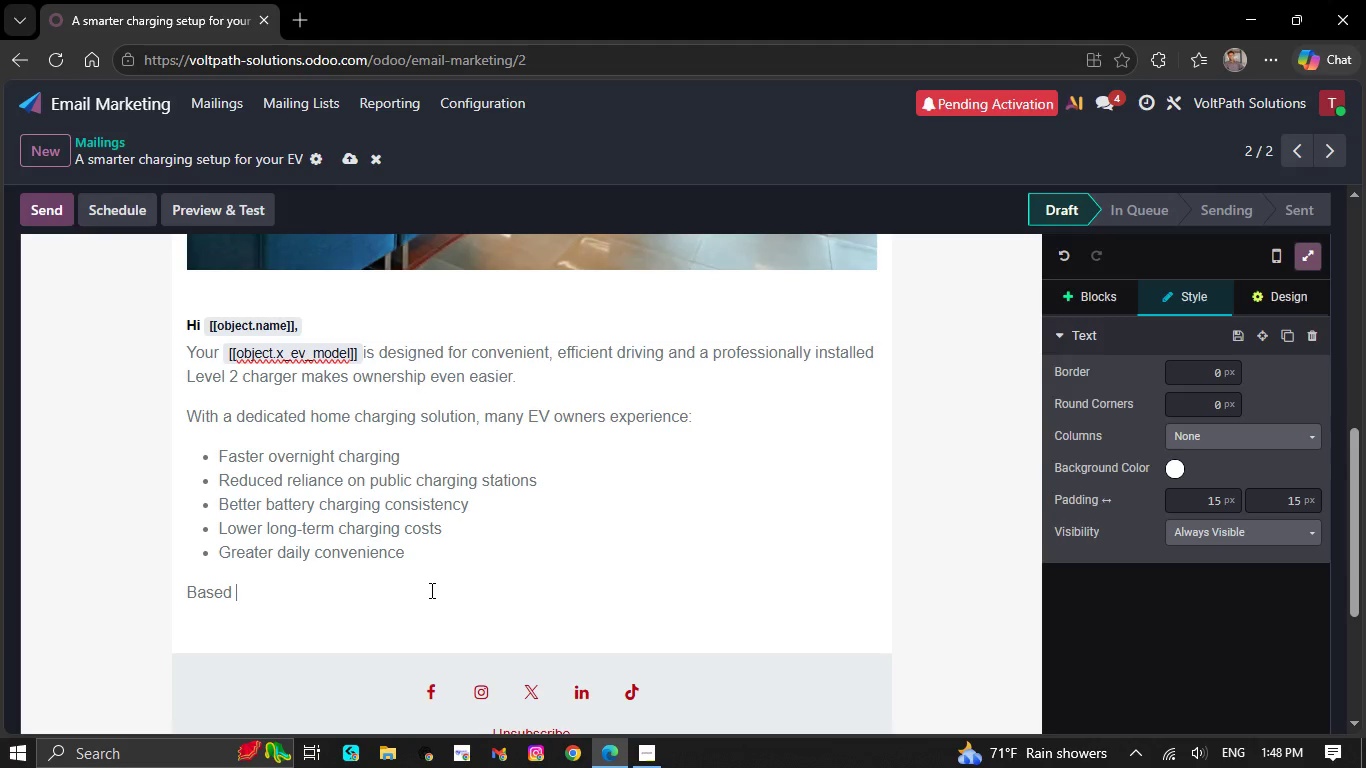 
wait(5.94)
 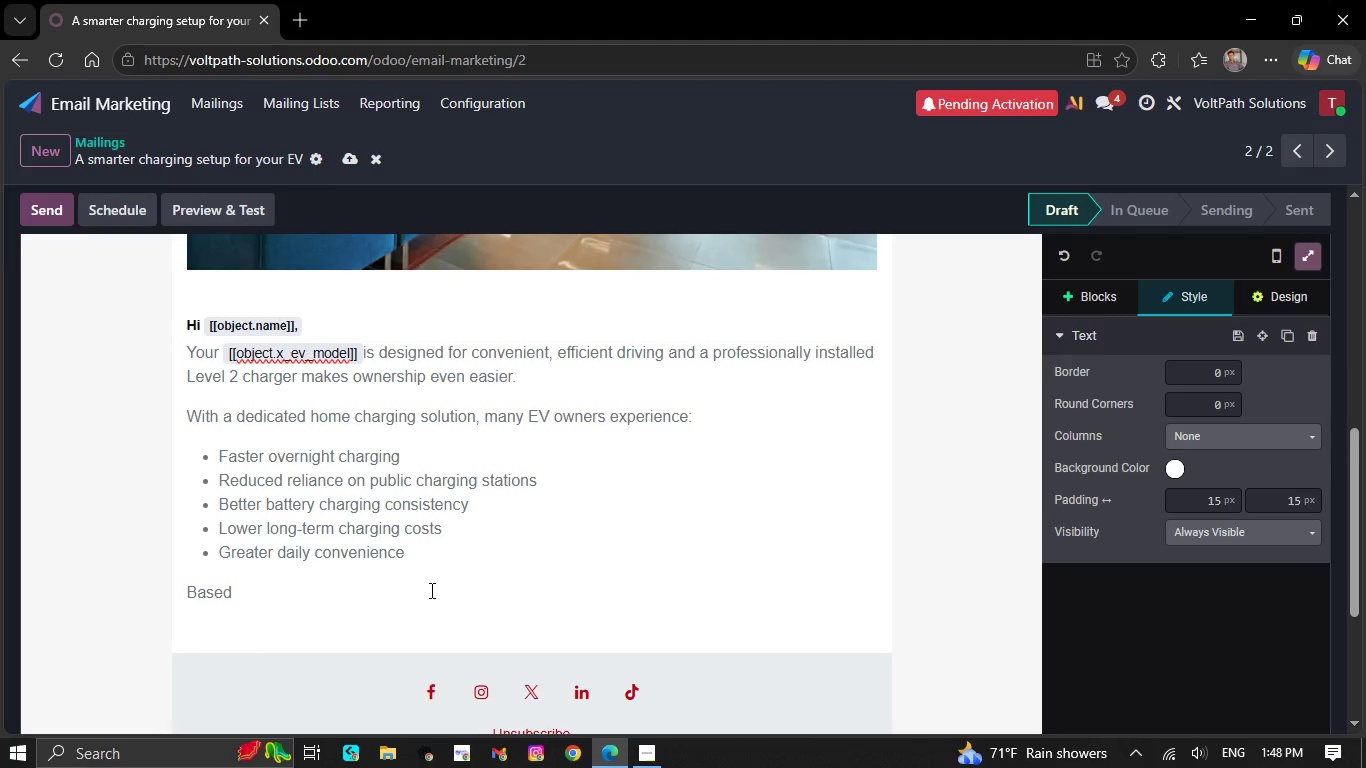 
type(on the )
 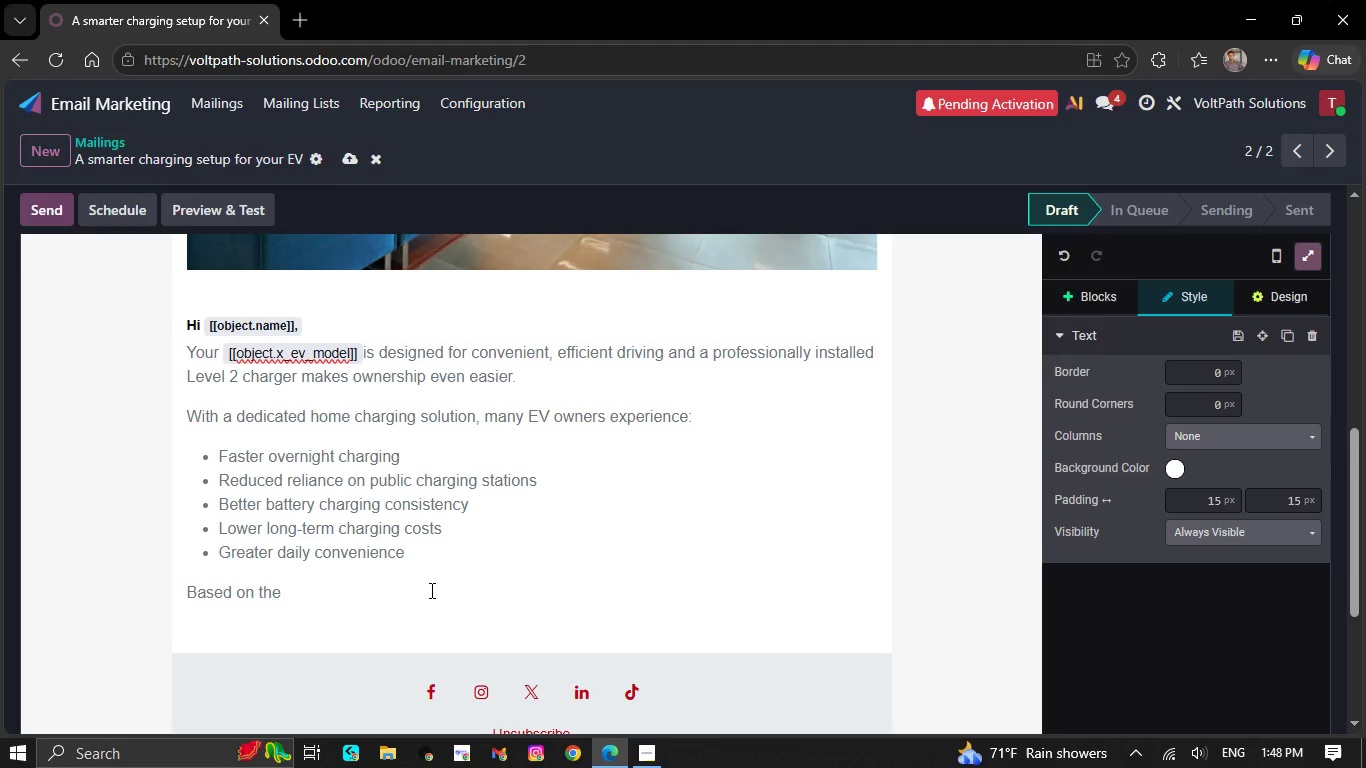 
type(growing )
 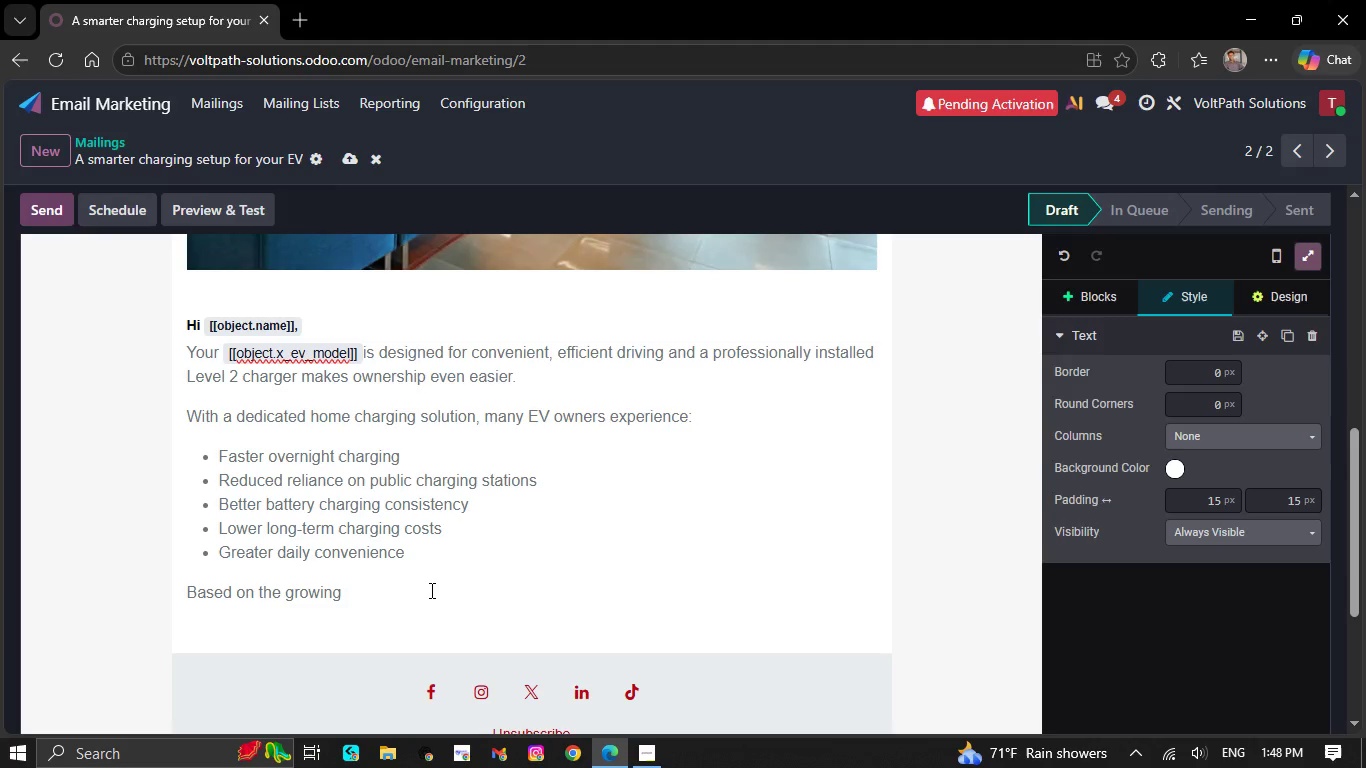 
type(popularity o)
 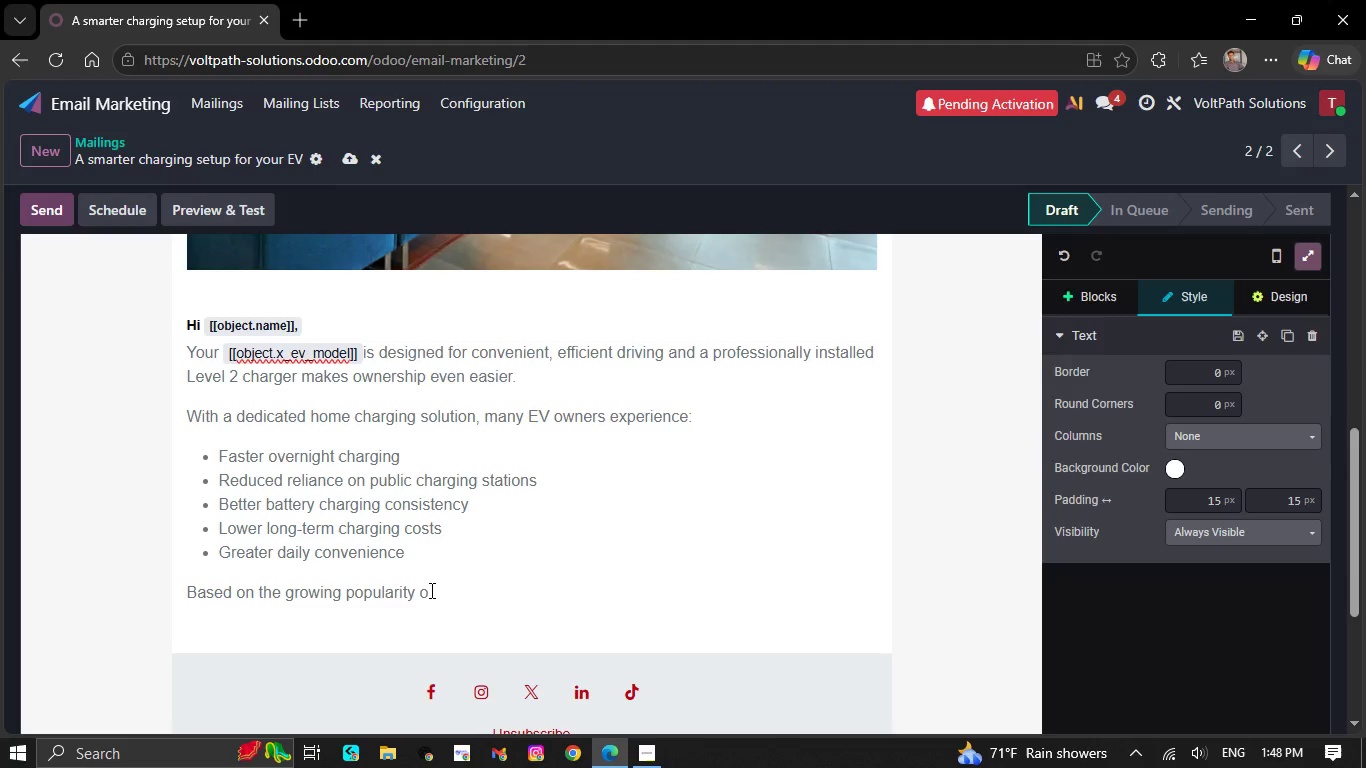 
type(f ve)
 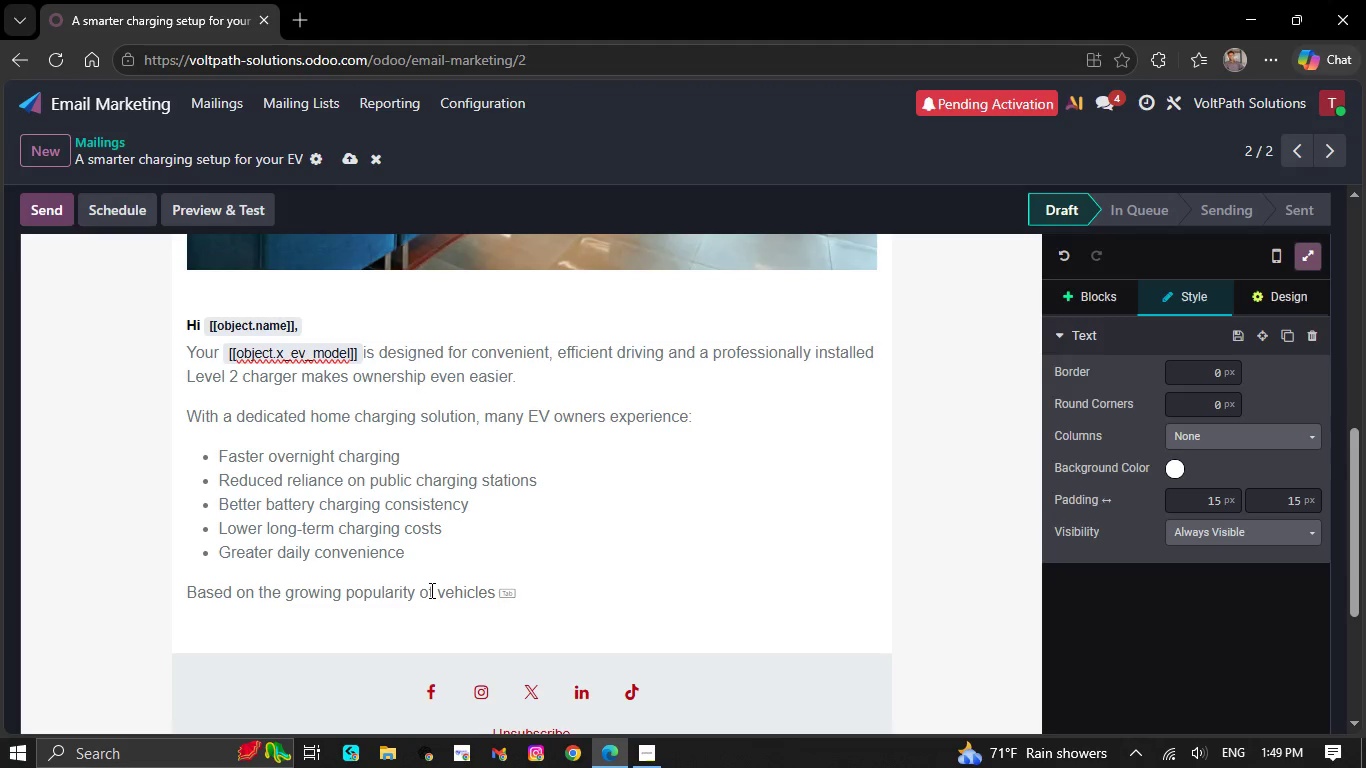 
wait(7.92)
 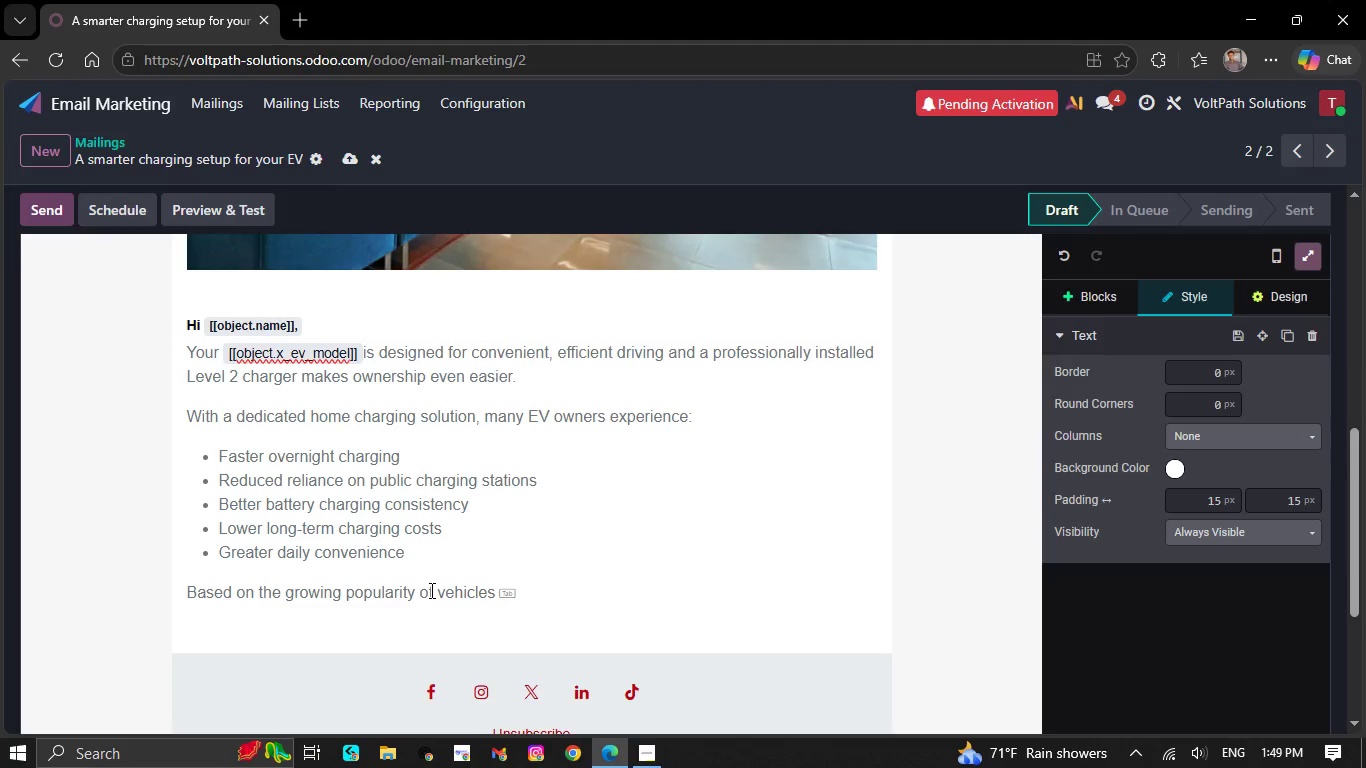 
type(hicles like )
 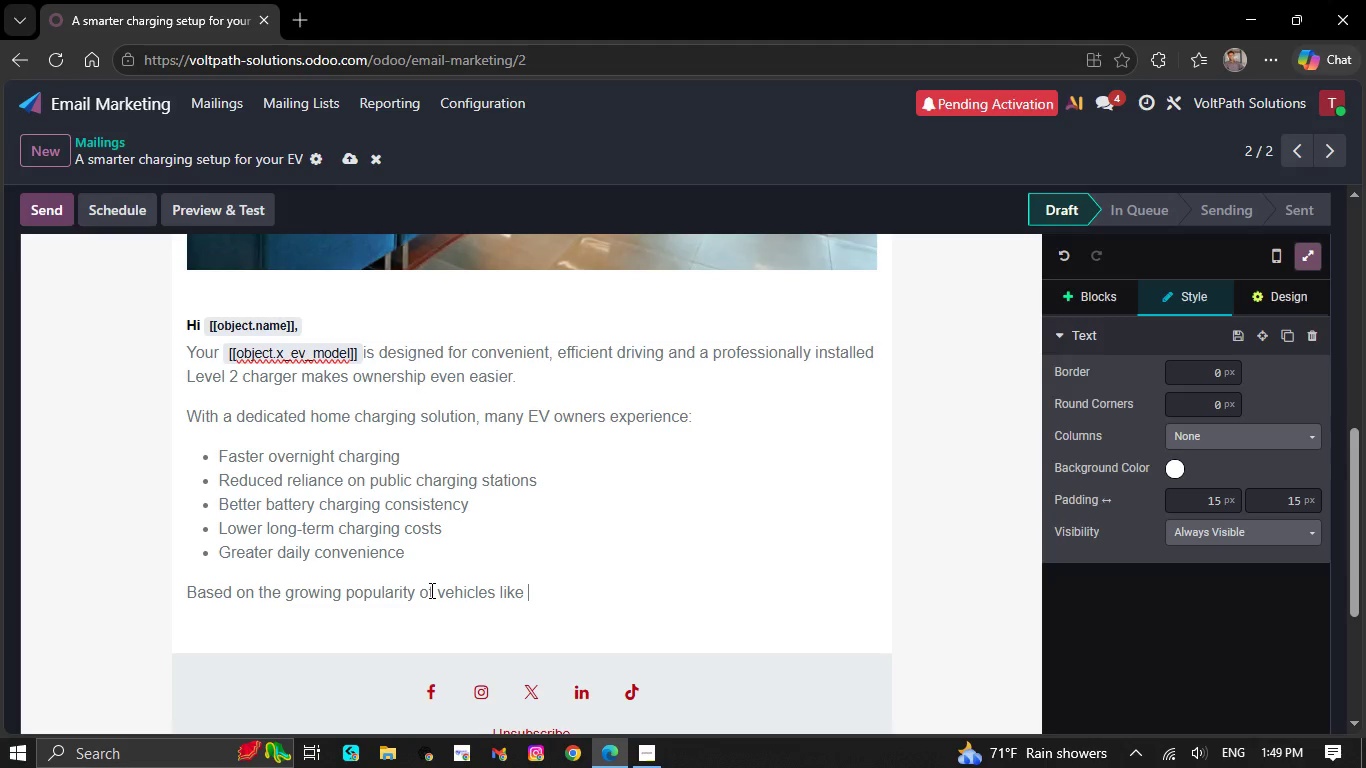 
wait(5.97)
 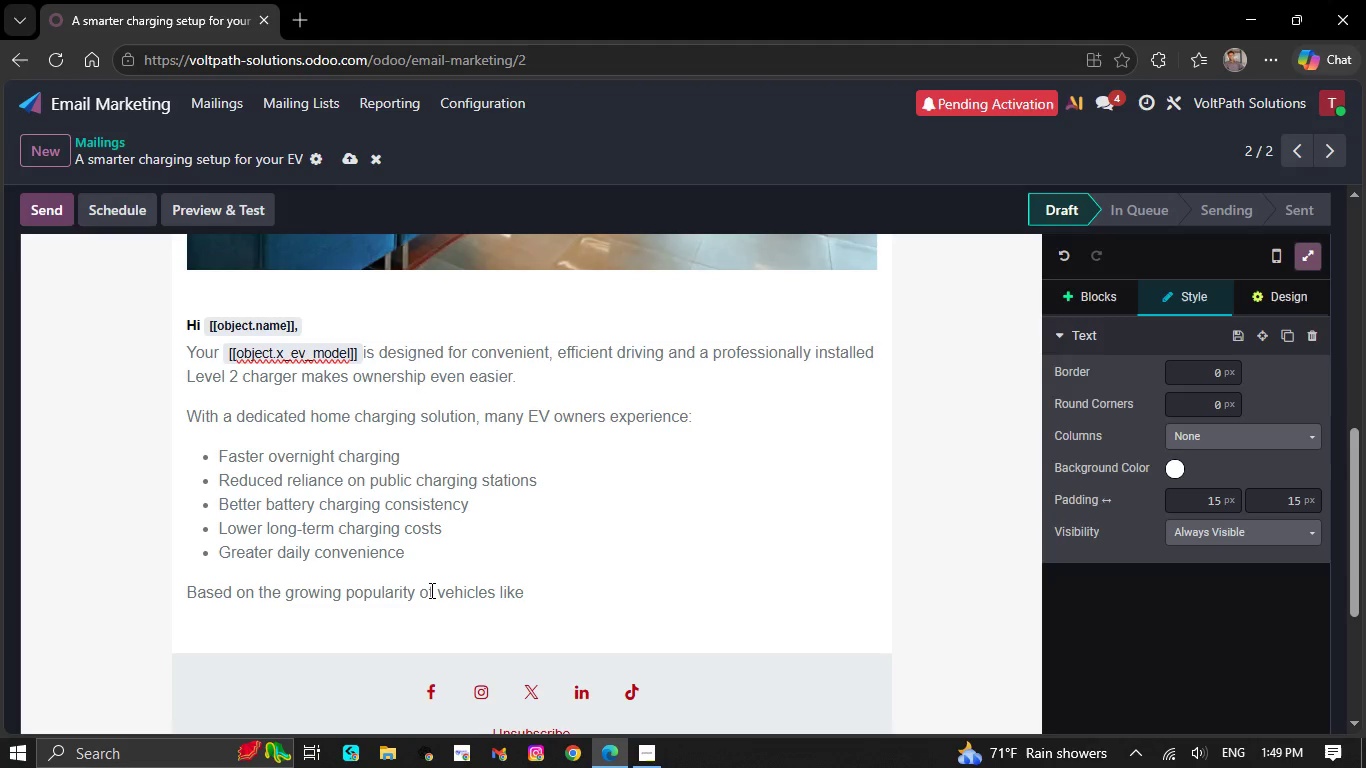 
type(the )
 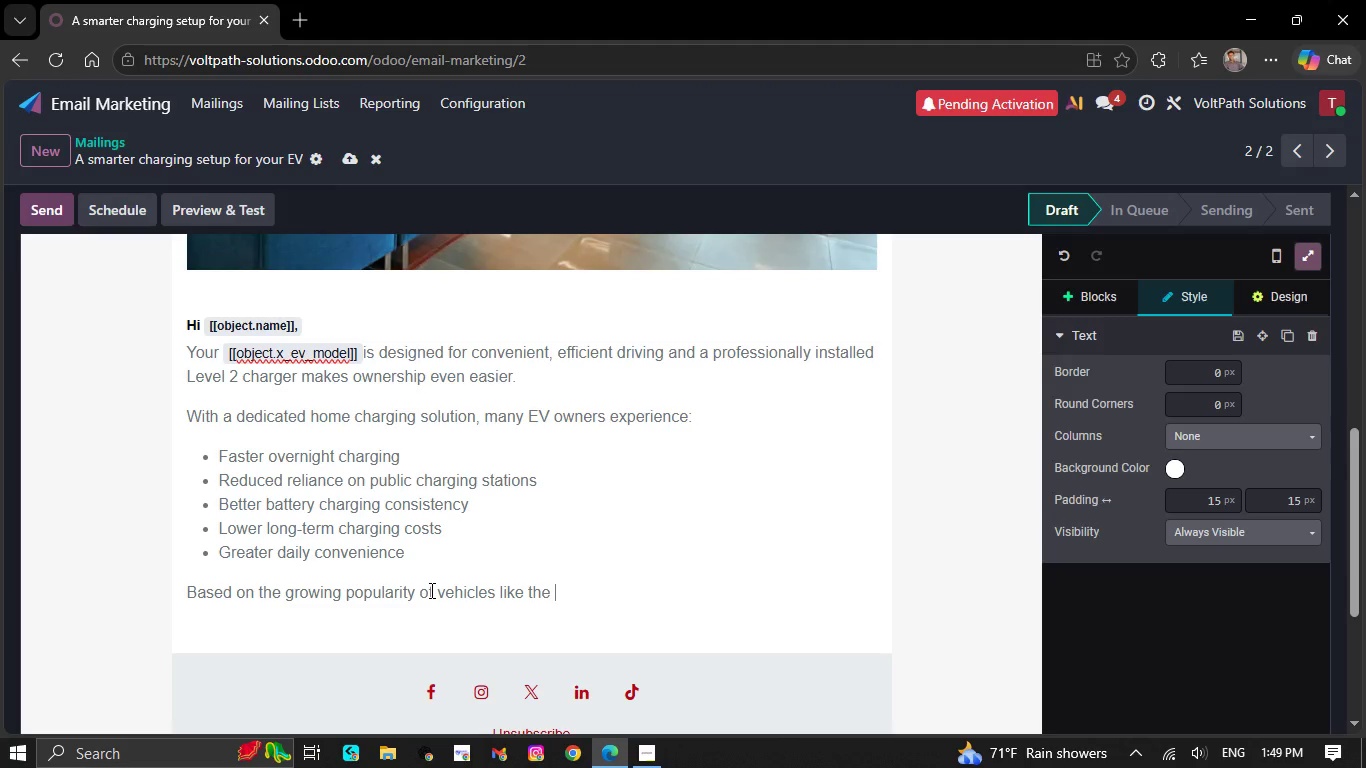 
wait(8.28)
 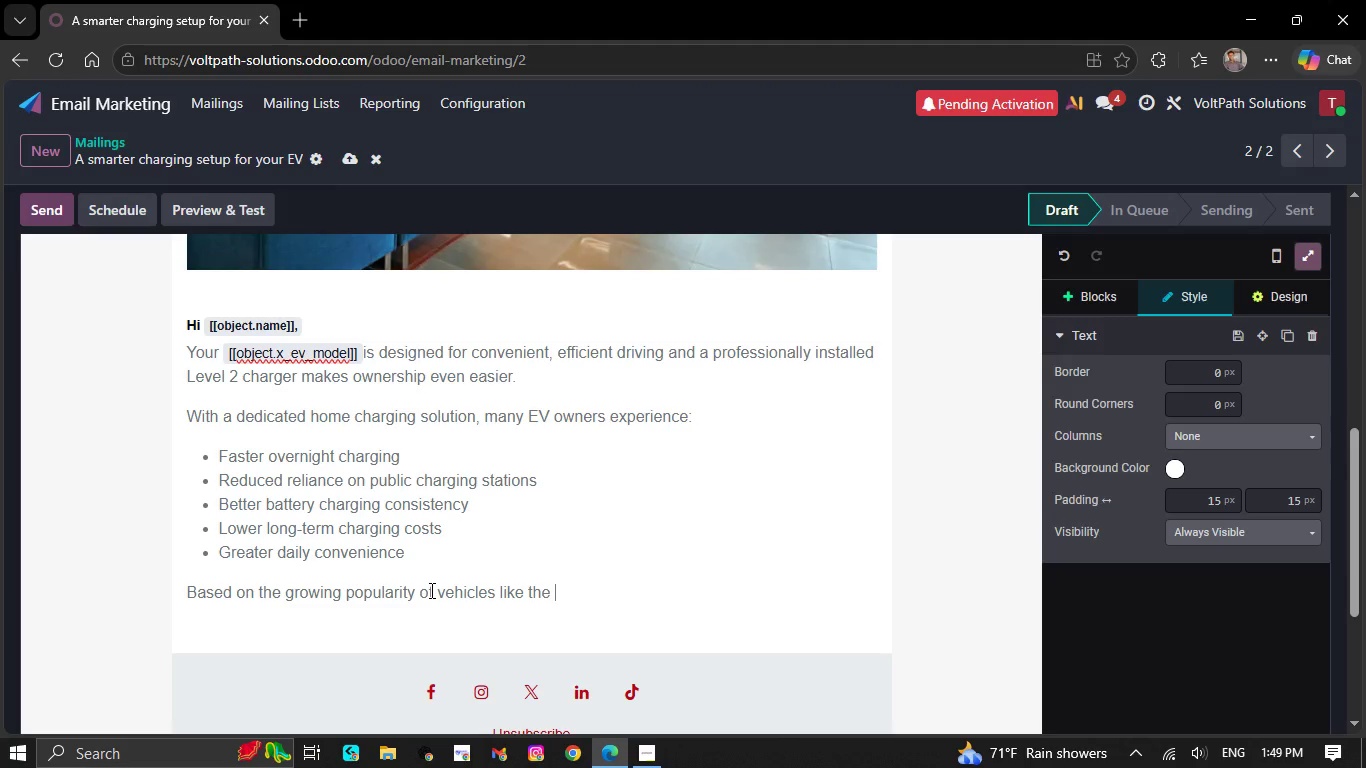 
key(BracketLeft)
 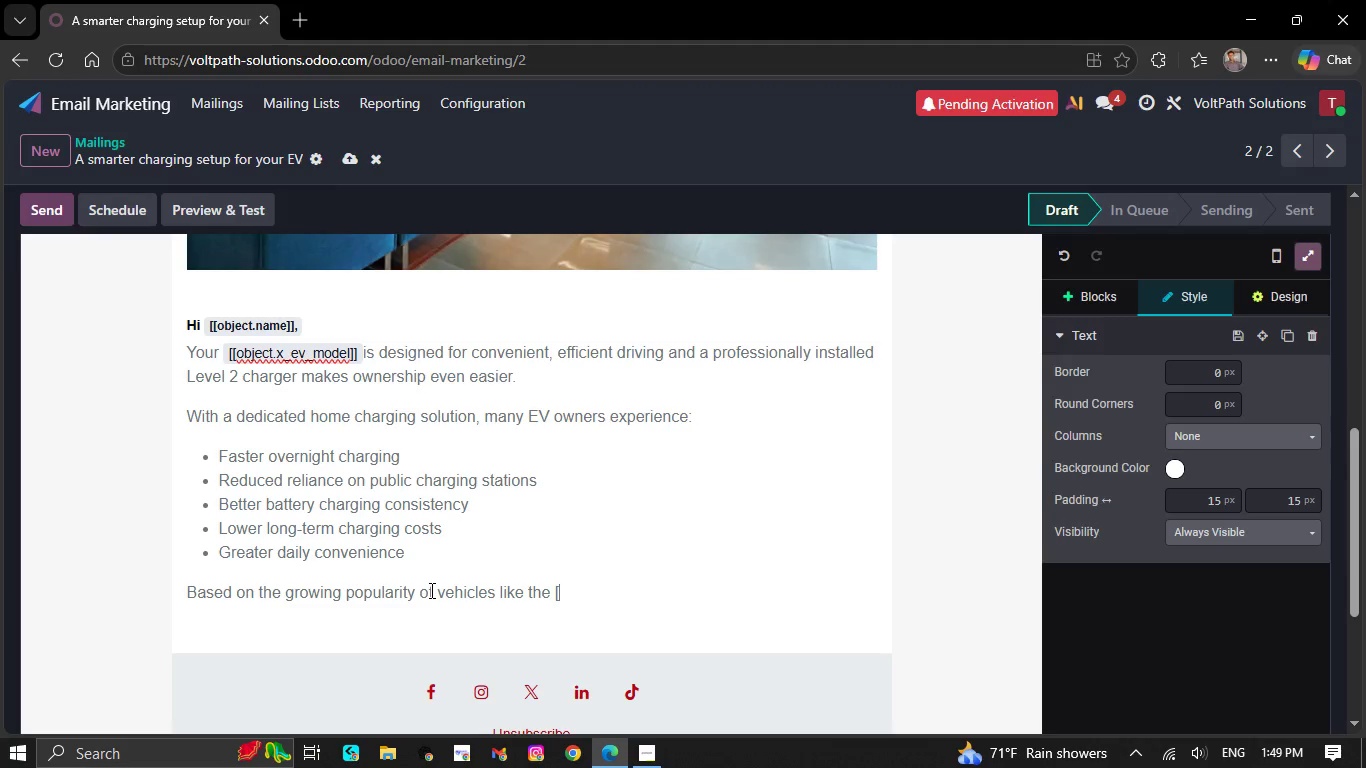 
key(BracketLeft)
 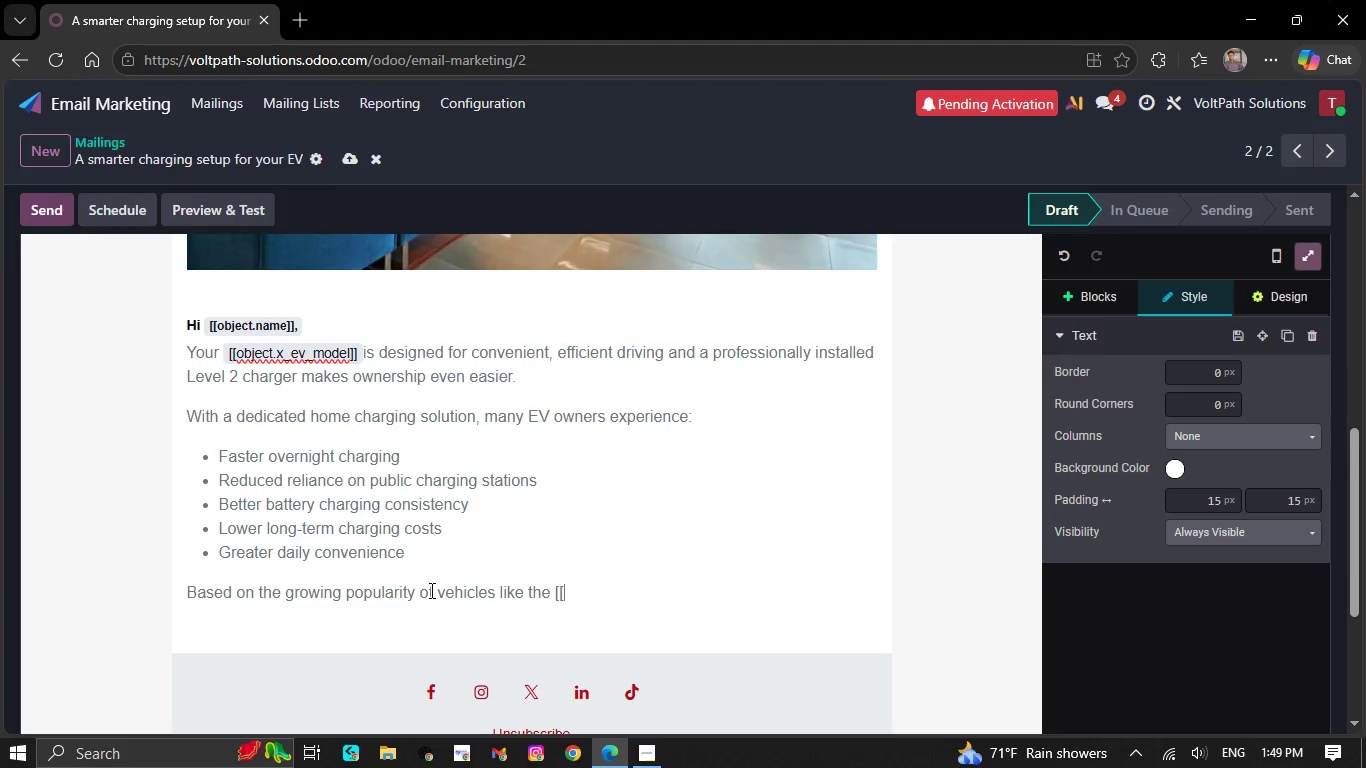 
wait(6.25)
 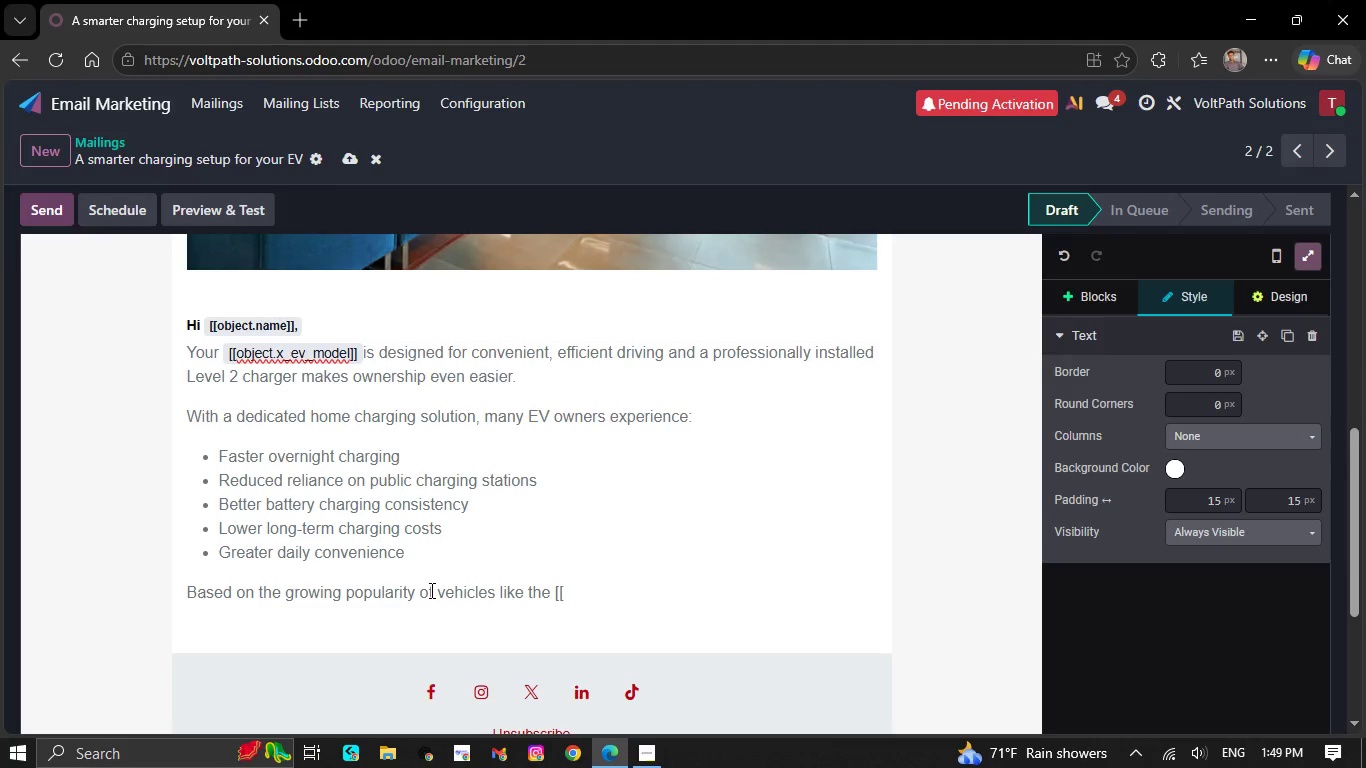 
key(Backspace)
key(Backspace)
type(`[[object)
 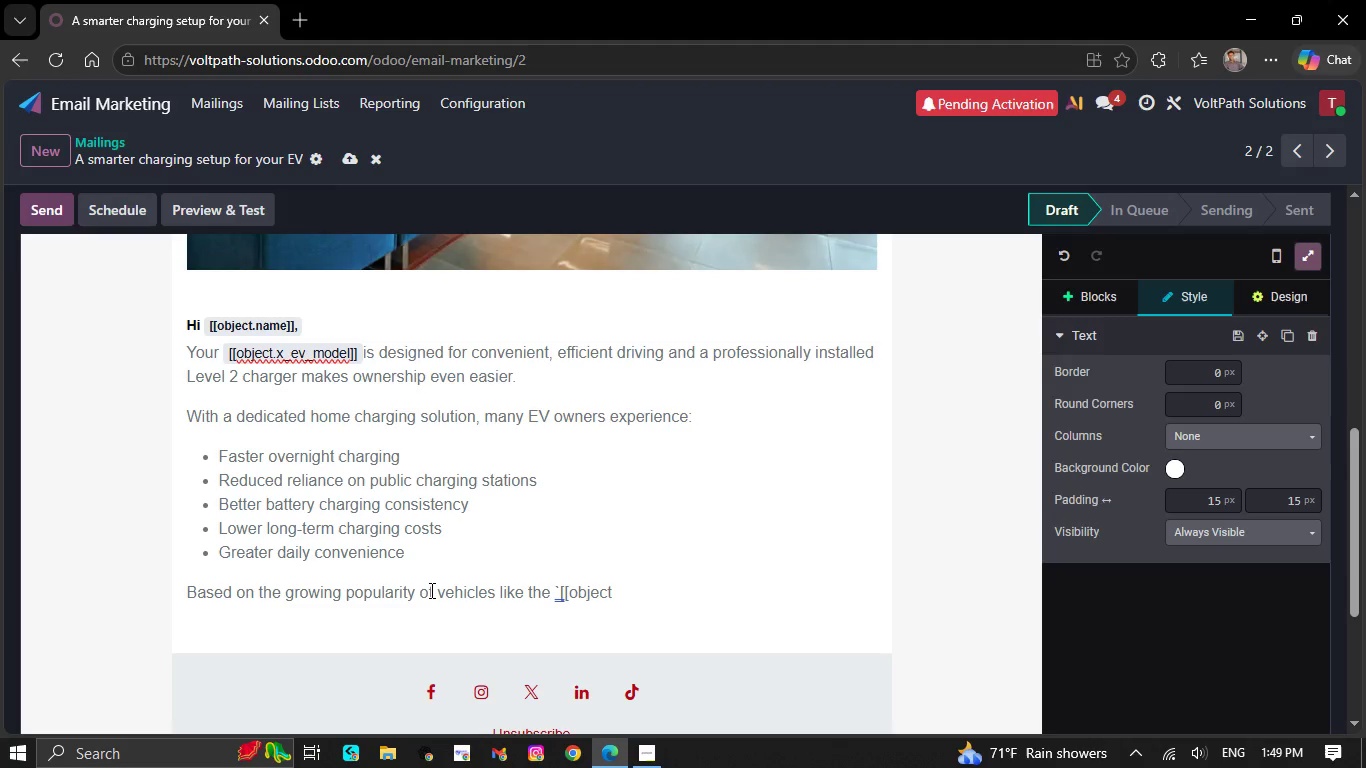 
wait(6.83)
 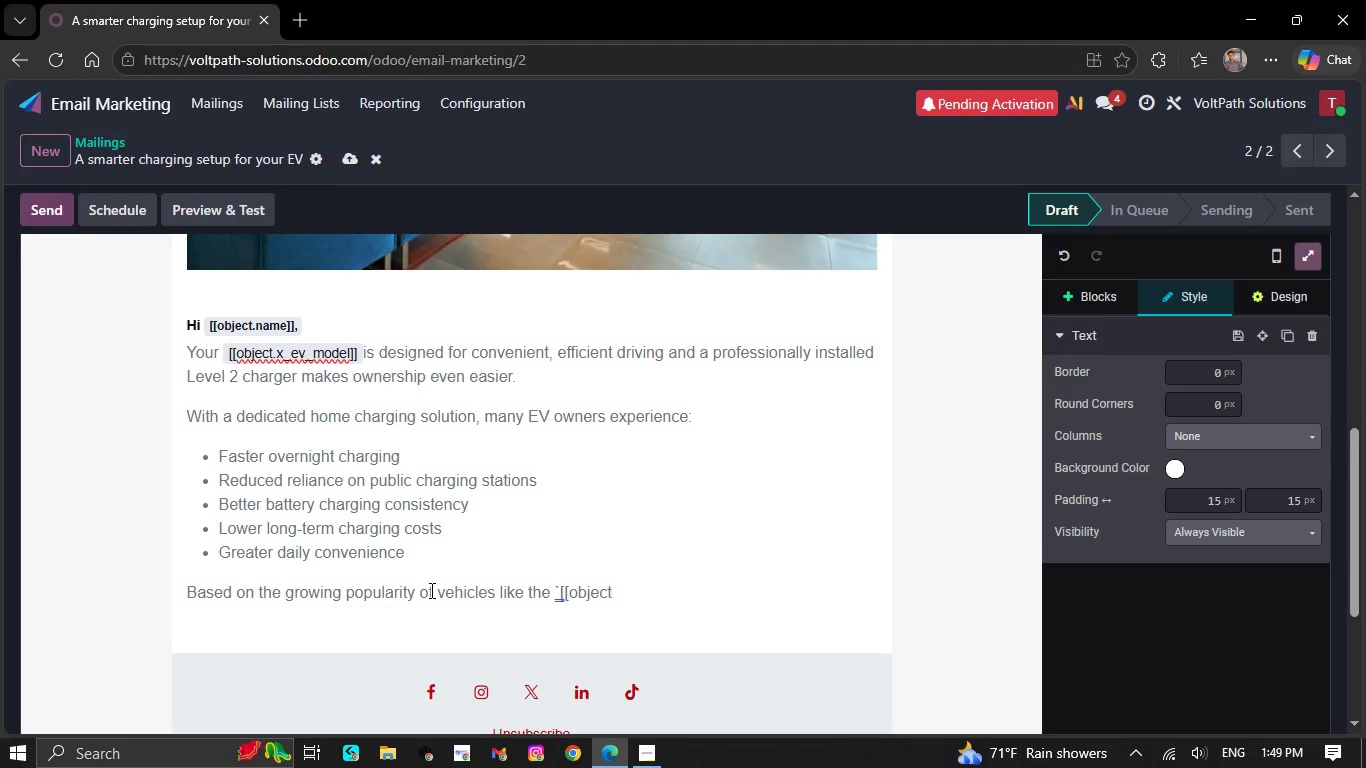 
key(Period)
 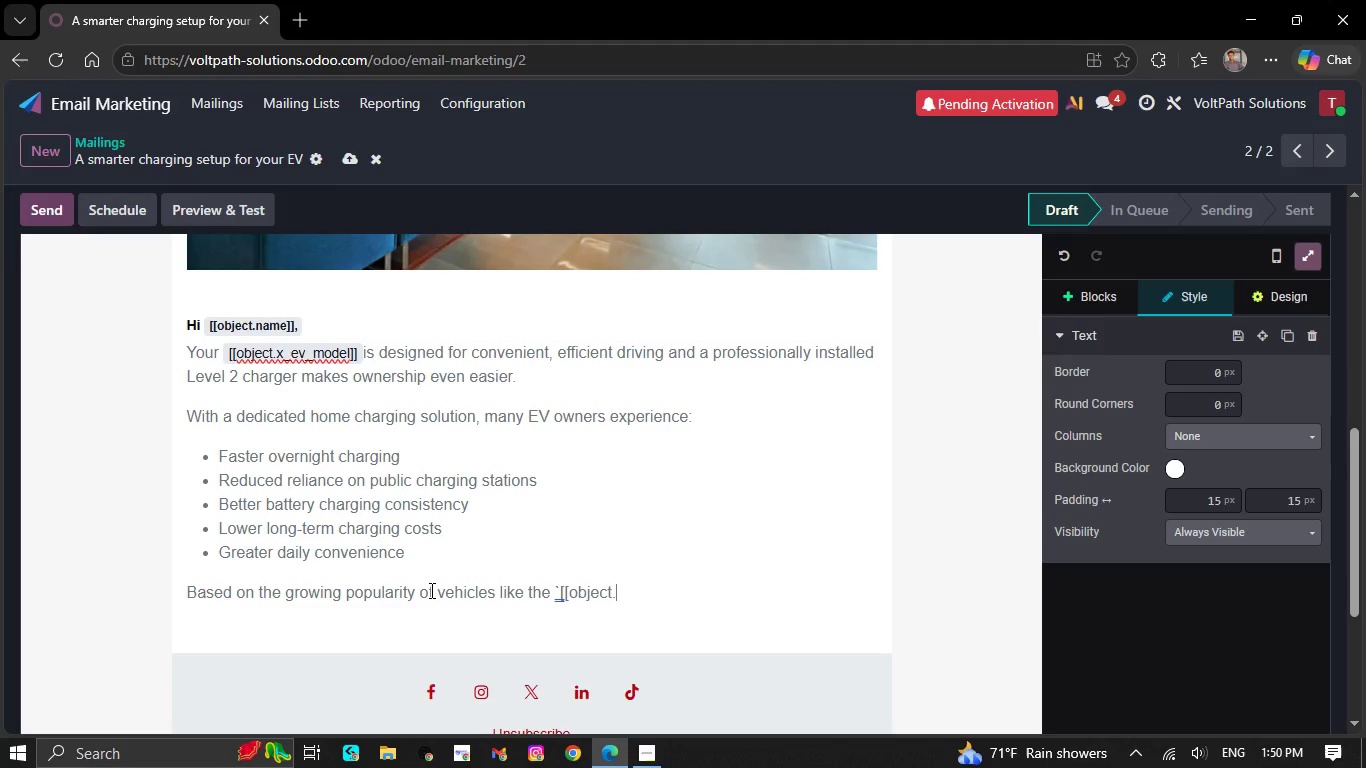 
type(x_ev)
 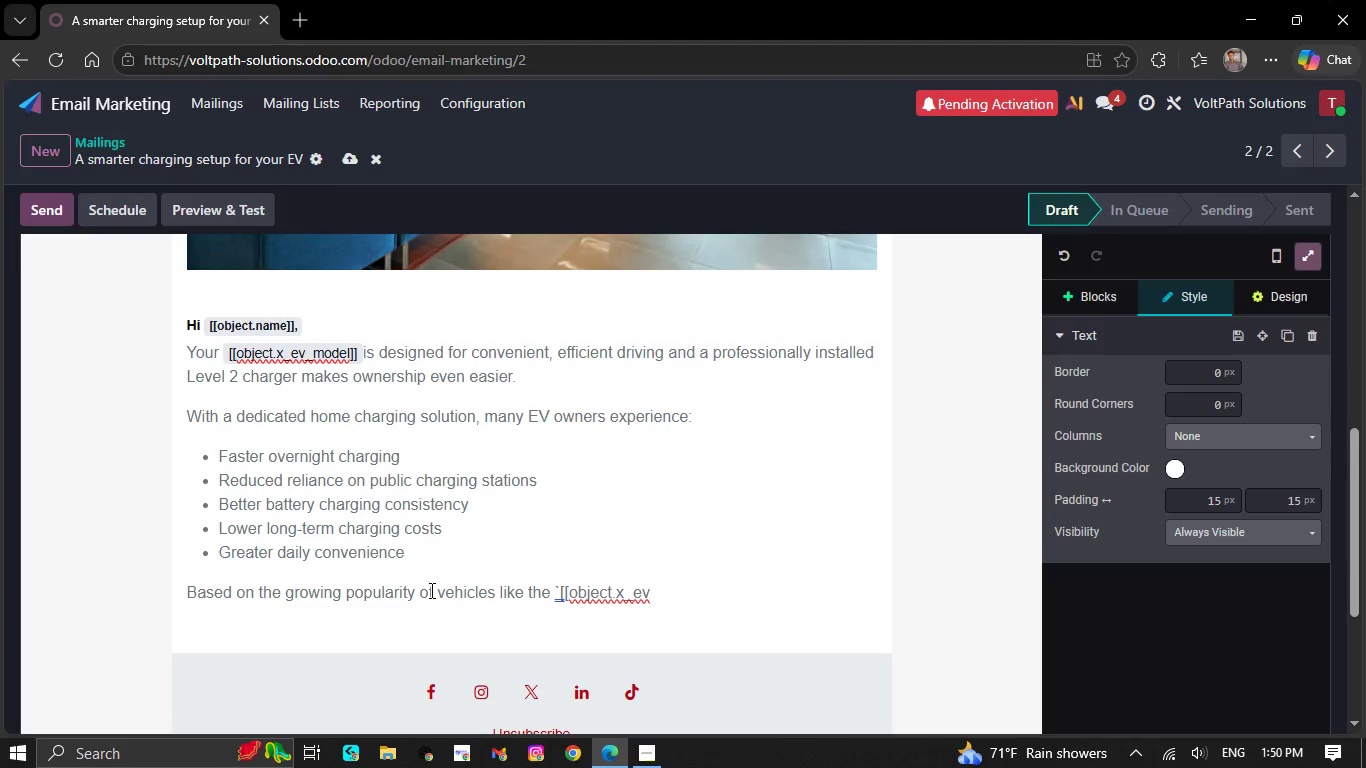 
wait(7.84)
 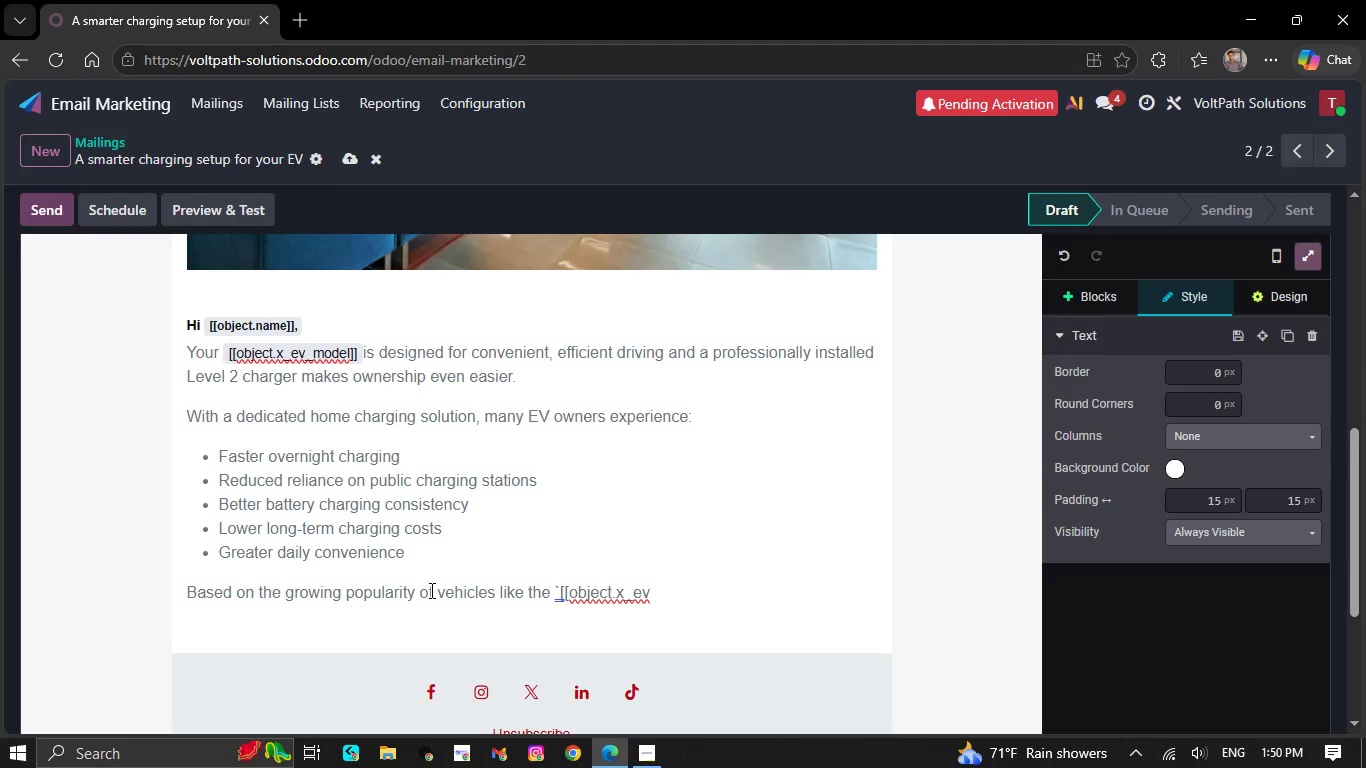 
key(Shift+ShiftRight)
 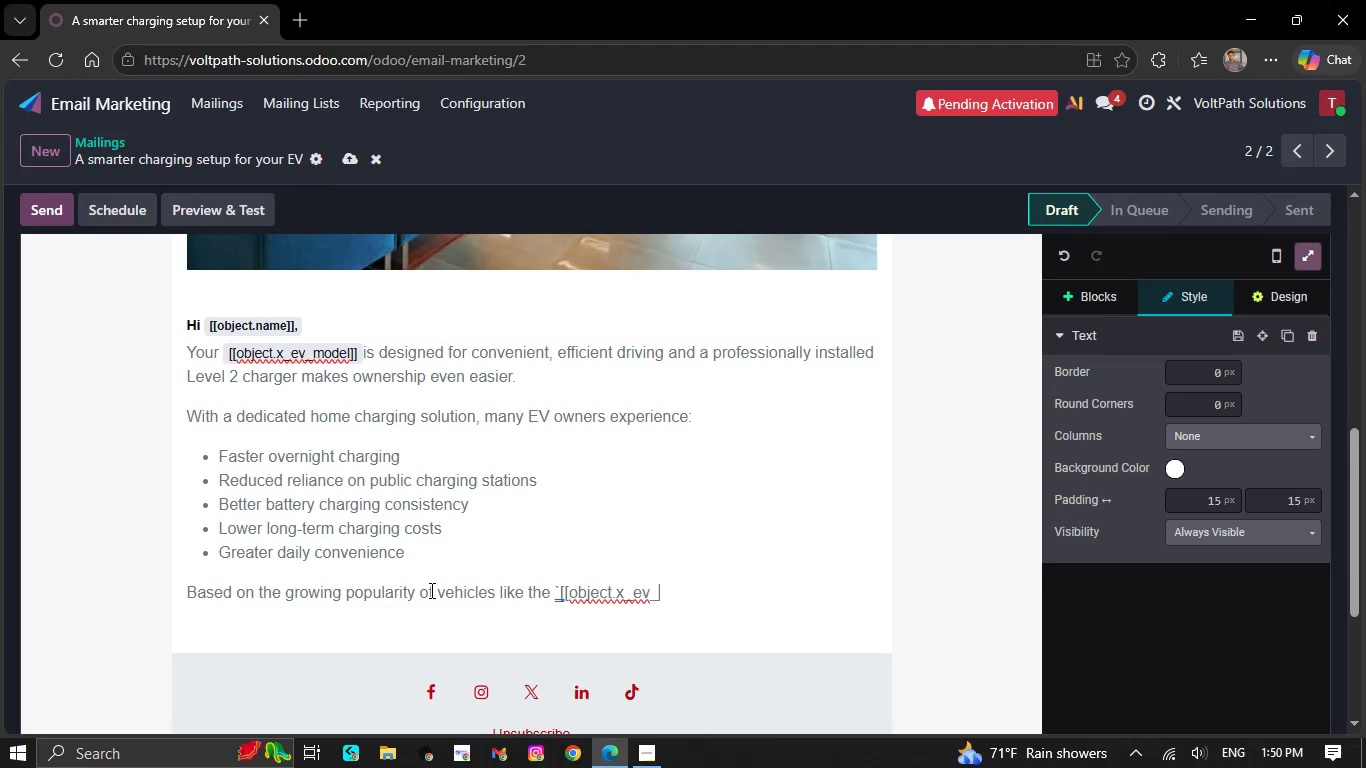 
key(Shift+Minus)
 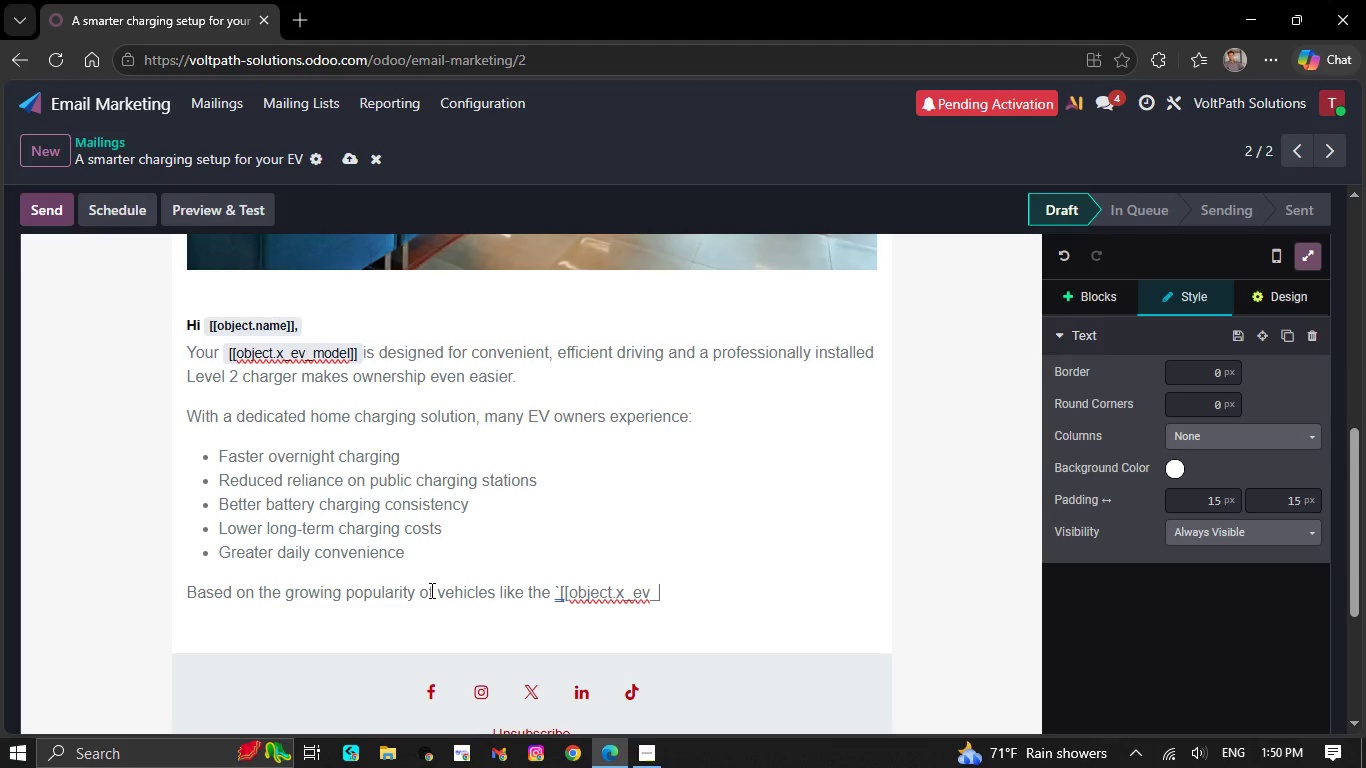 
type(model]]`)
 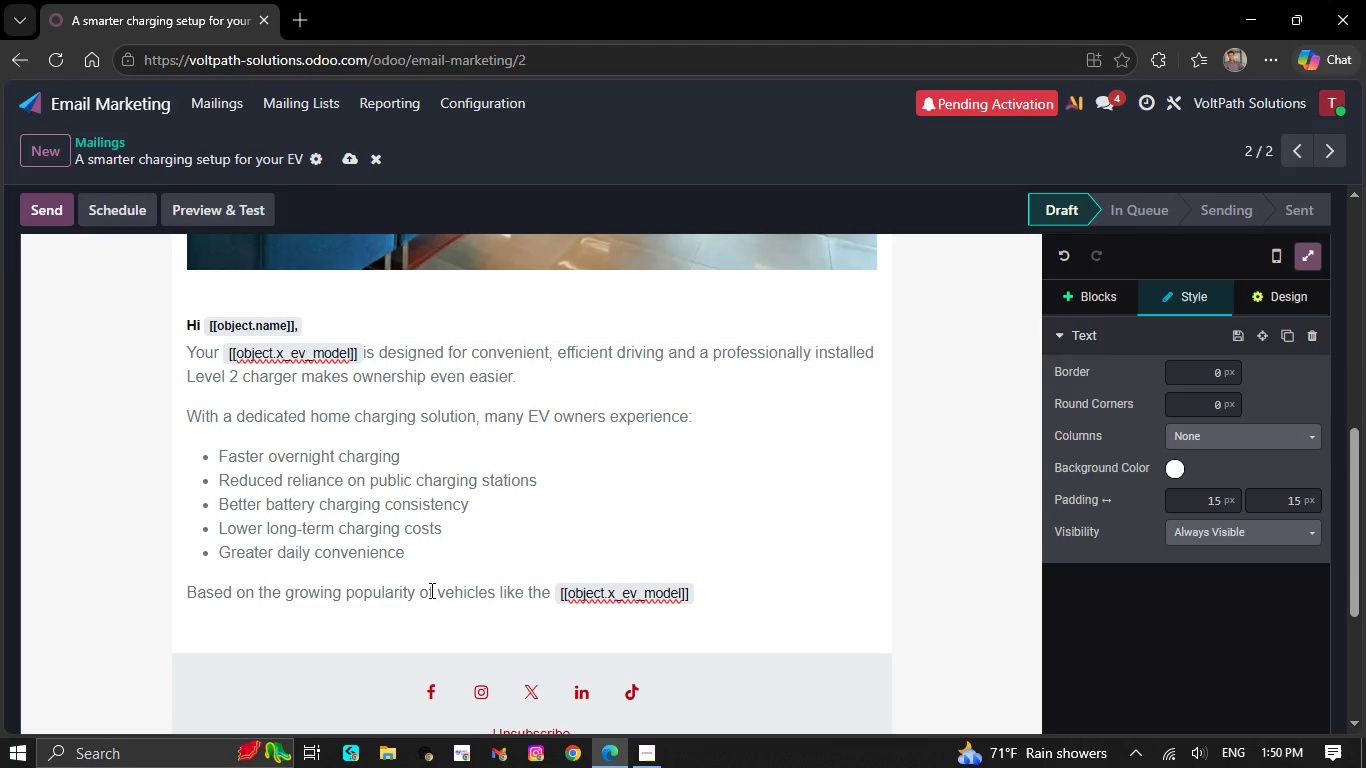 
key(ArrowLeft)
 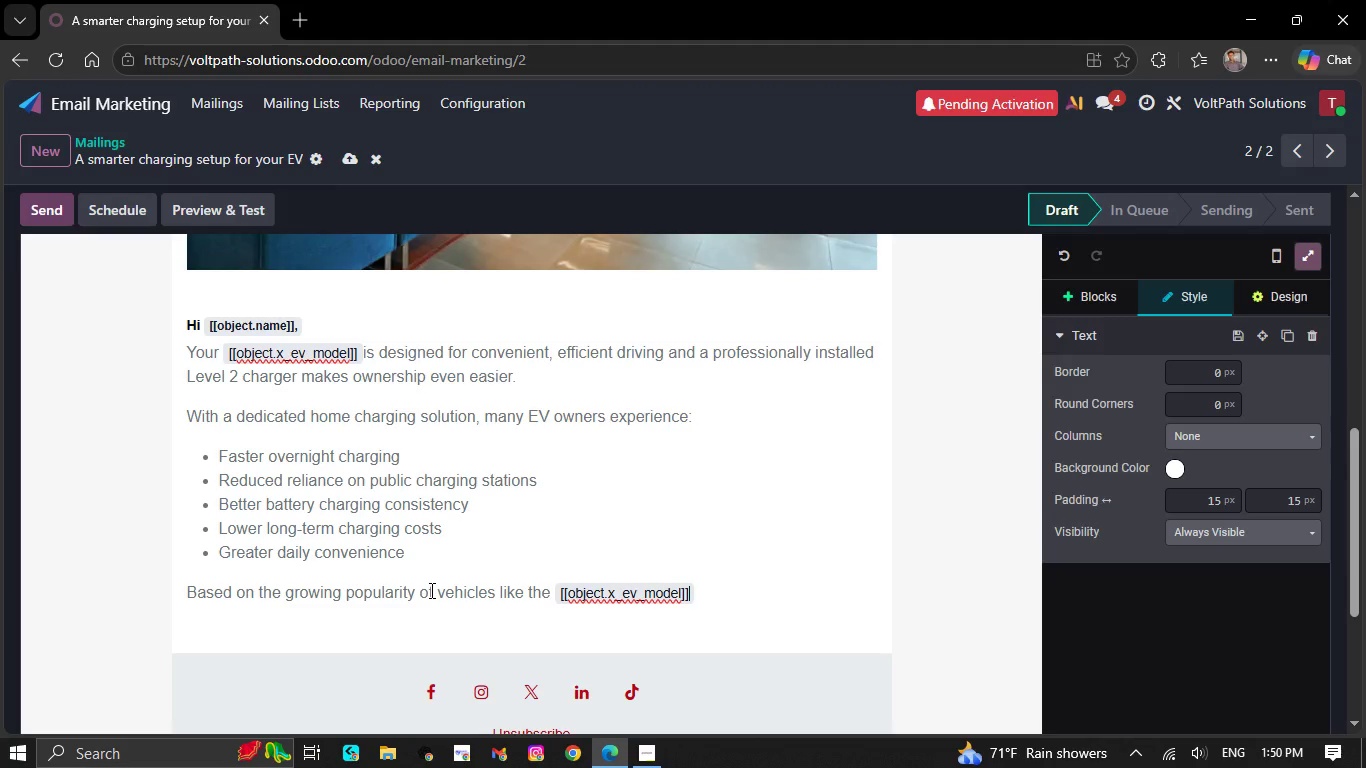 
key(Comma)
 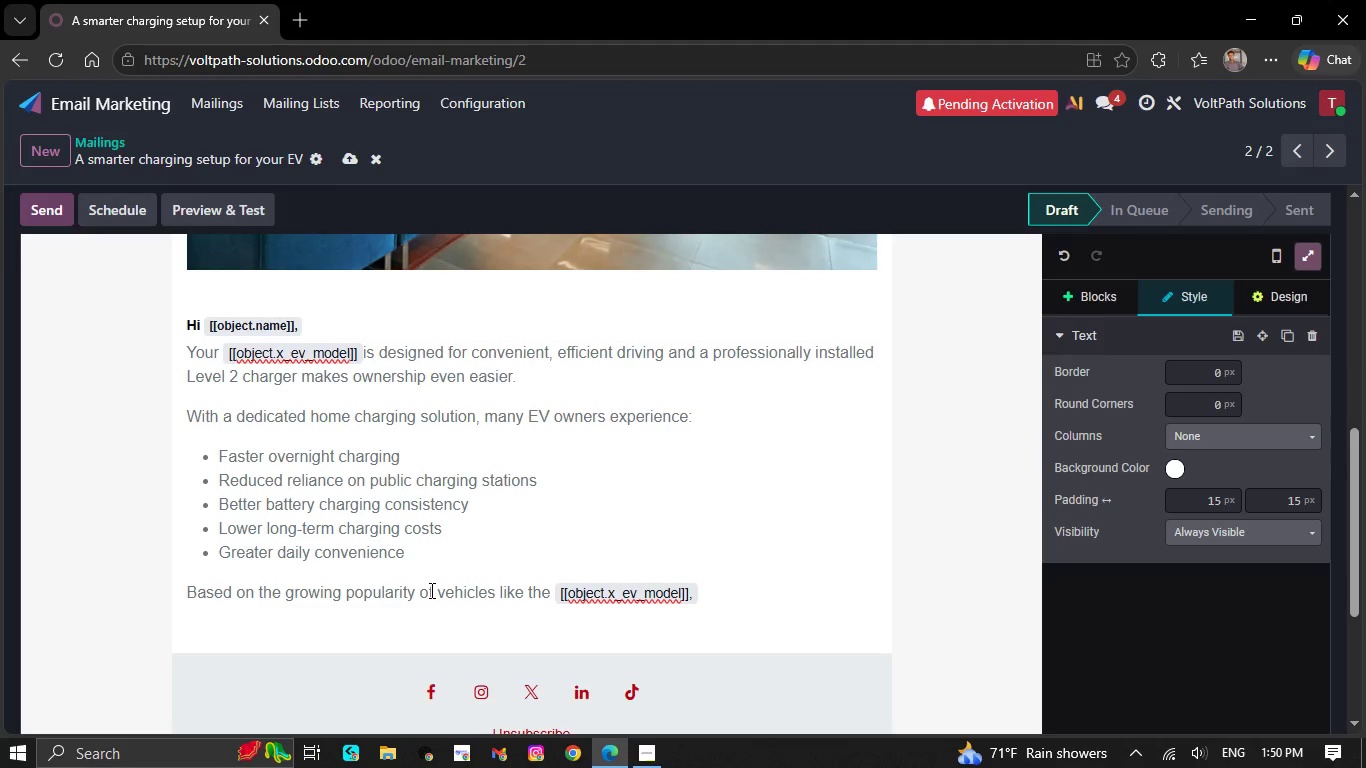 
key(Space)
 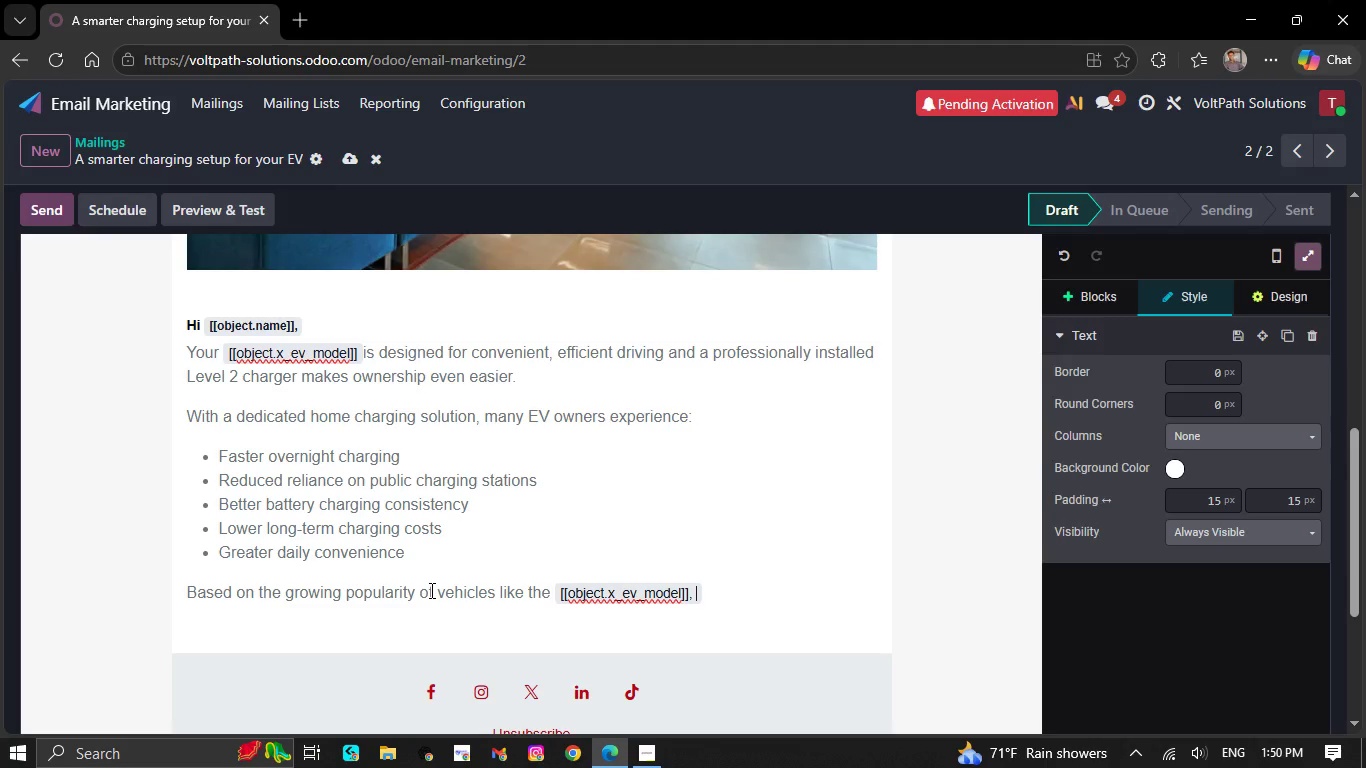 
wait(7.36)
 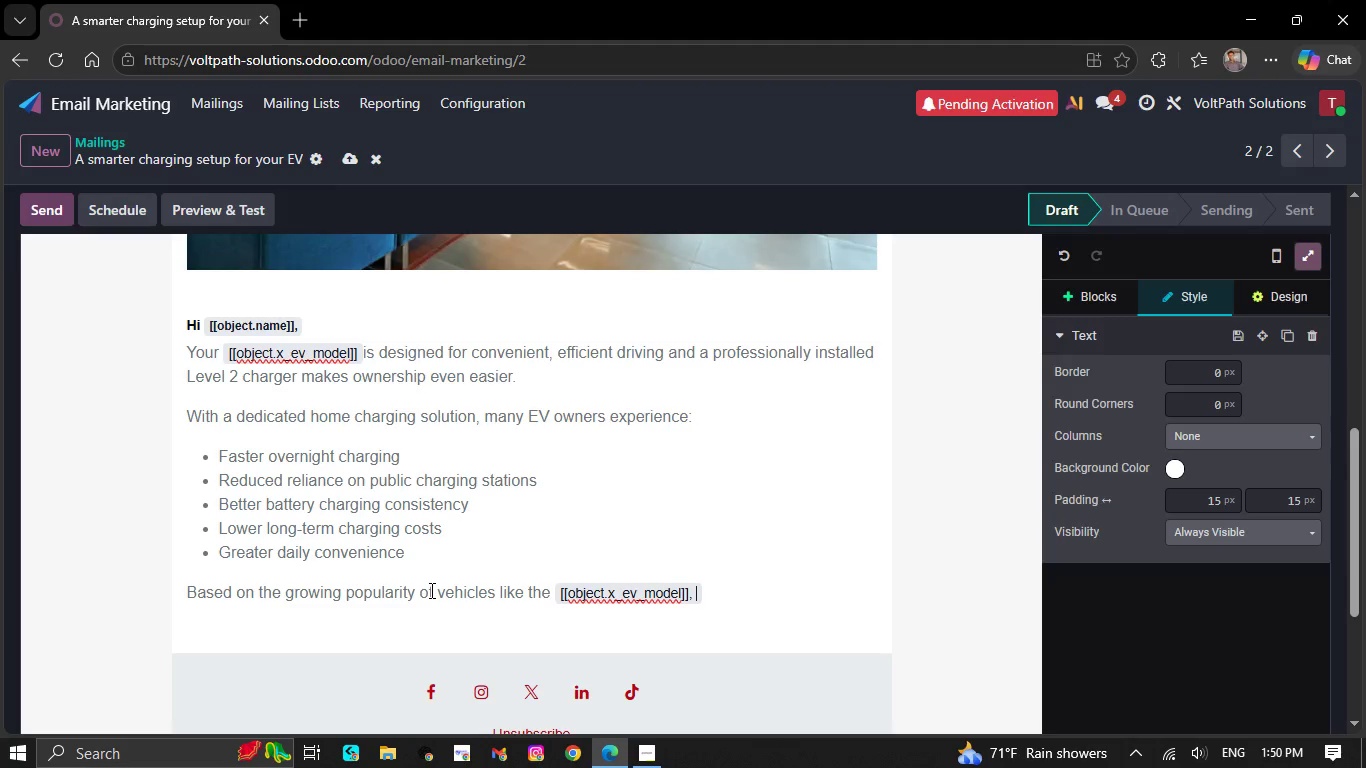 
key(ArrowRight)
 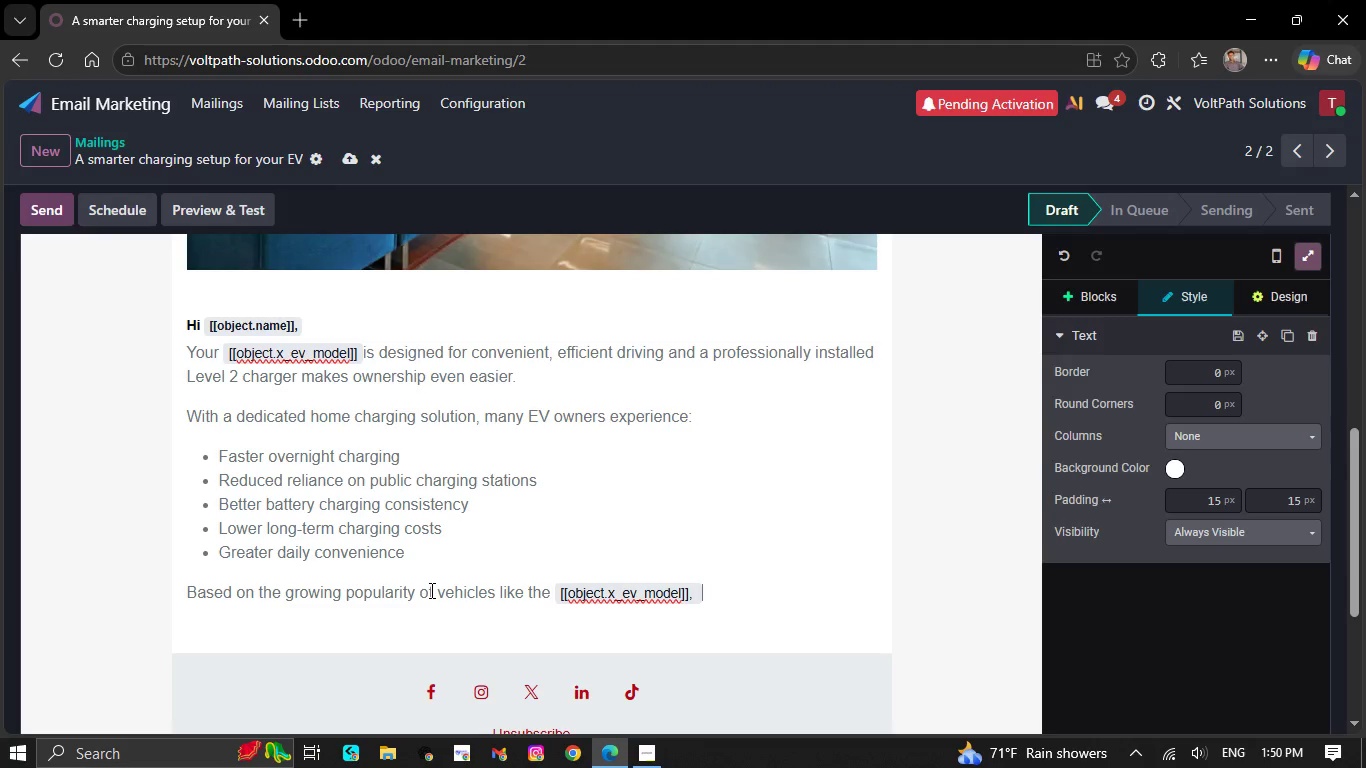 
key(ArrowRight)
 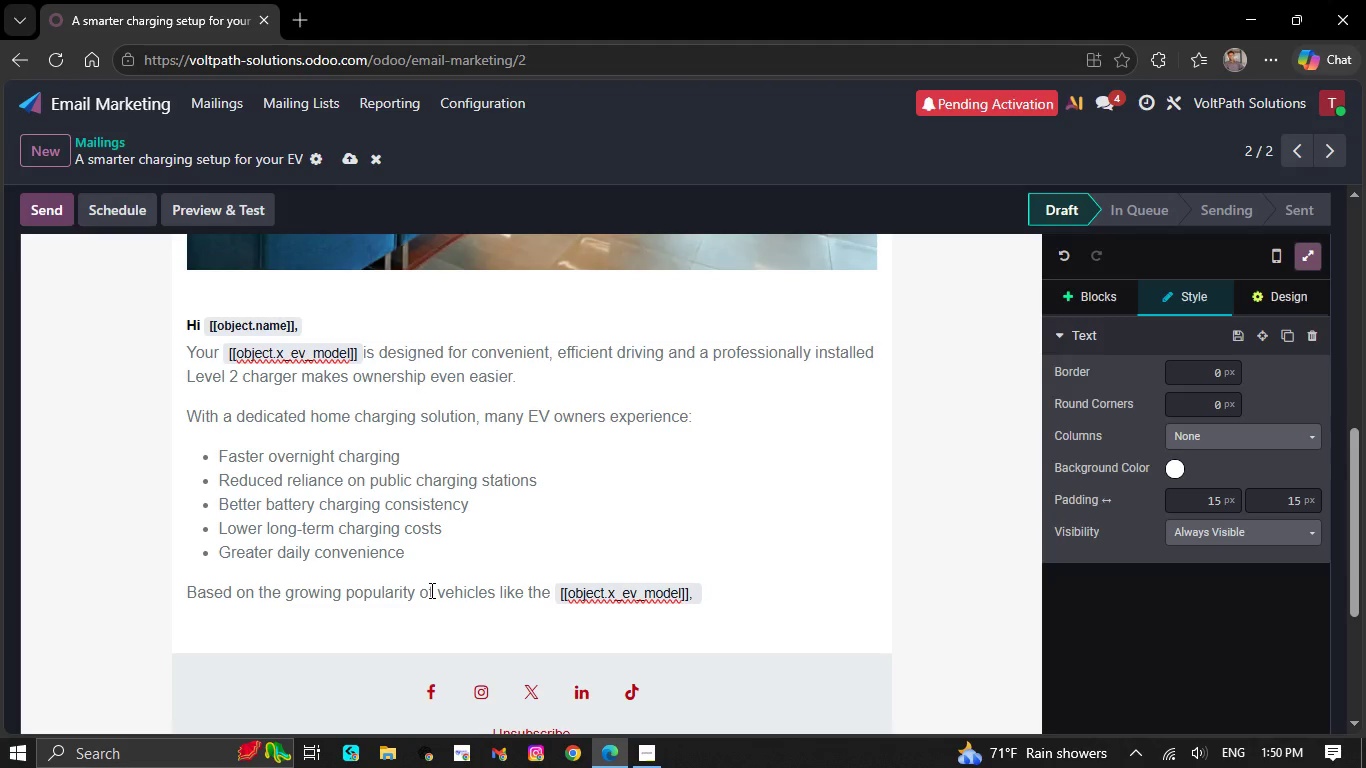 
type(many )
 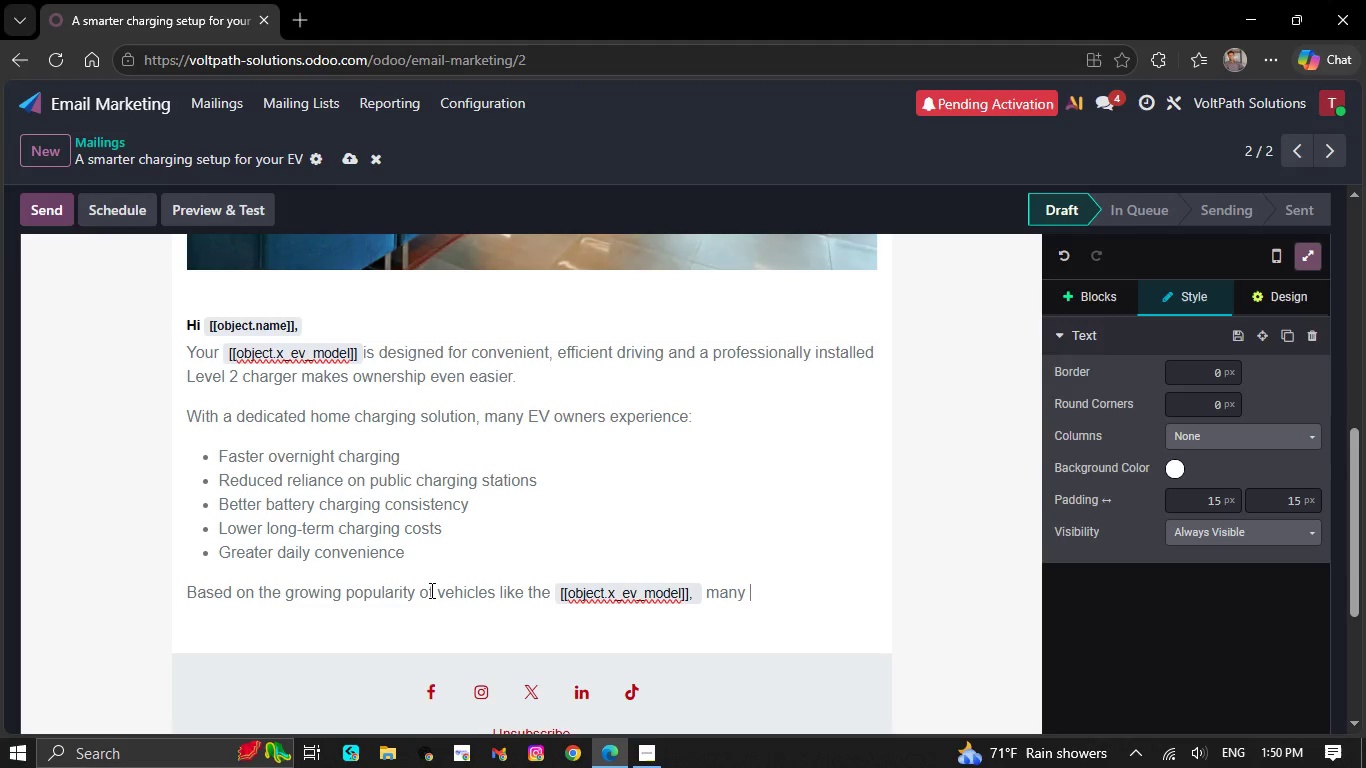 
type(homeo)
 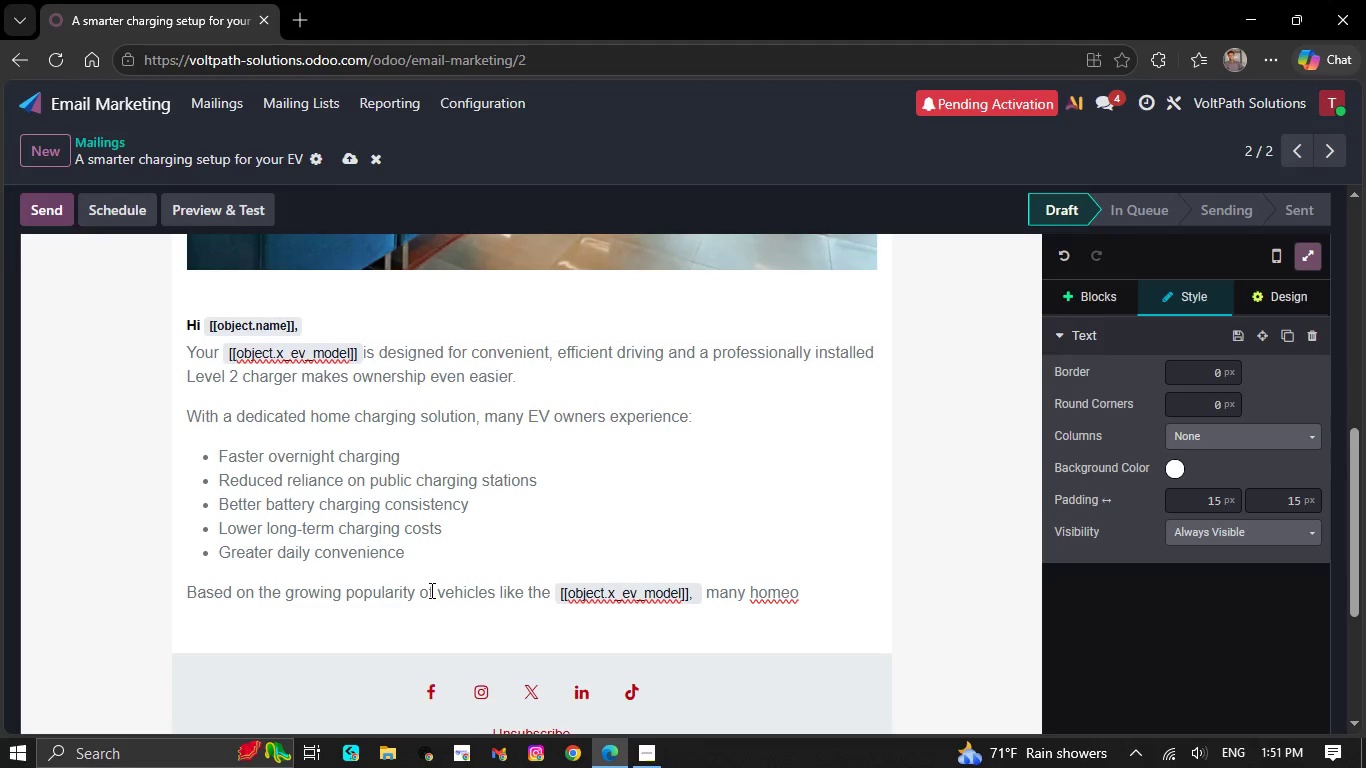 
type(wners are u)
 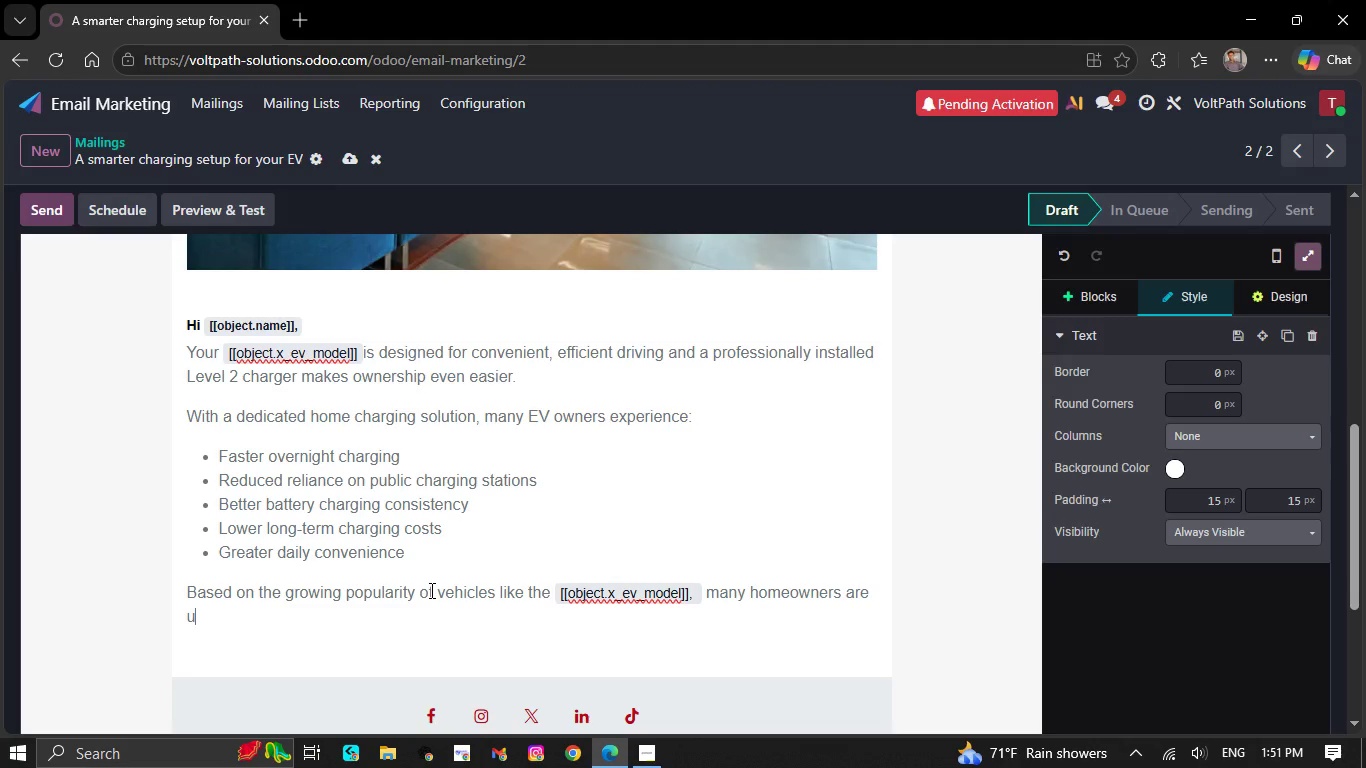 
key(P)
 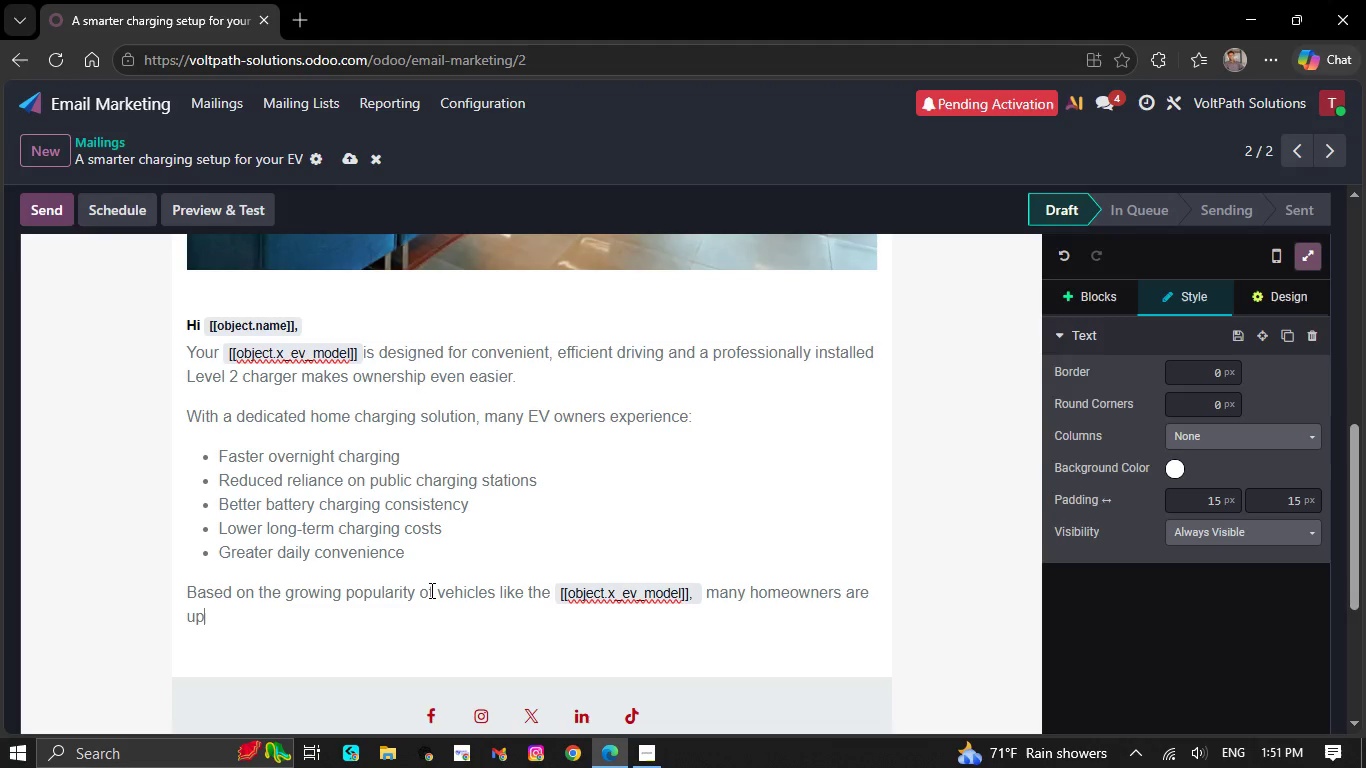 
wait(5.53)
 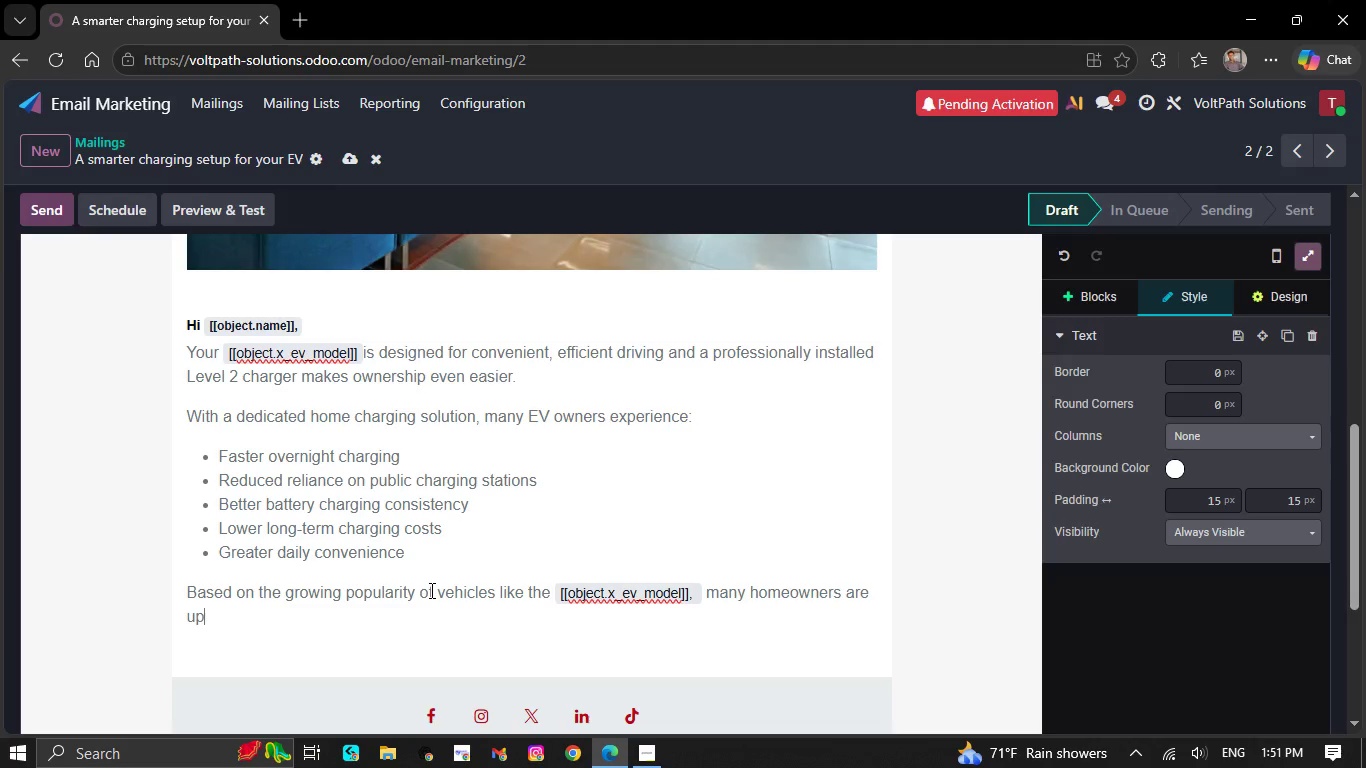 
key(G)
 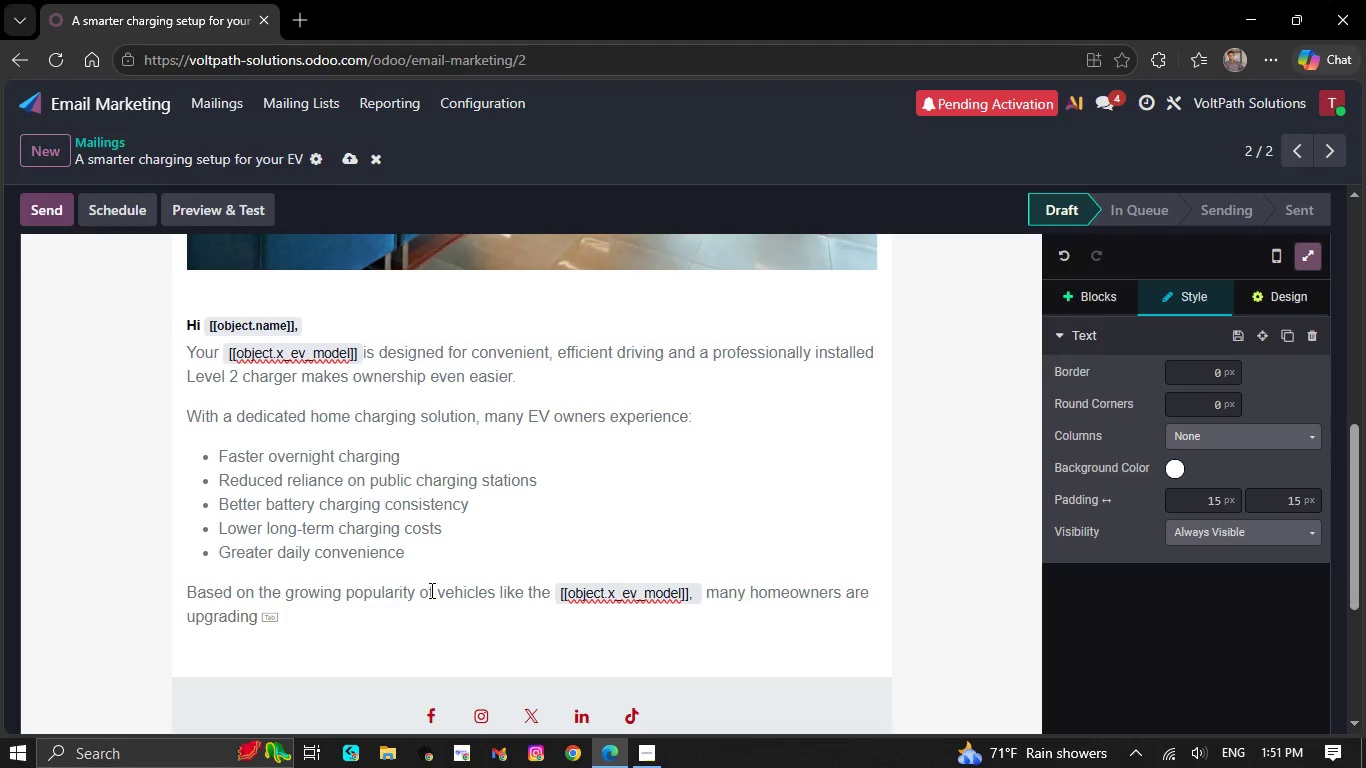 
wait(5.14)
 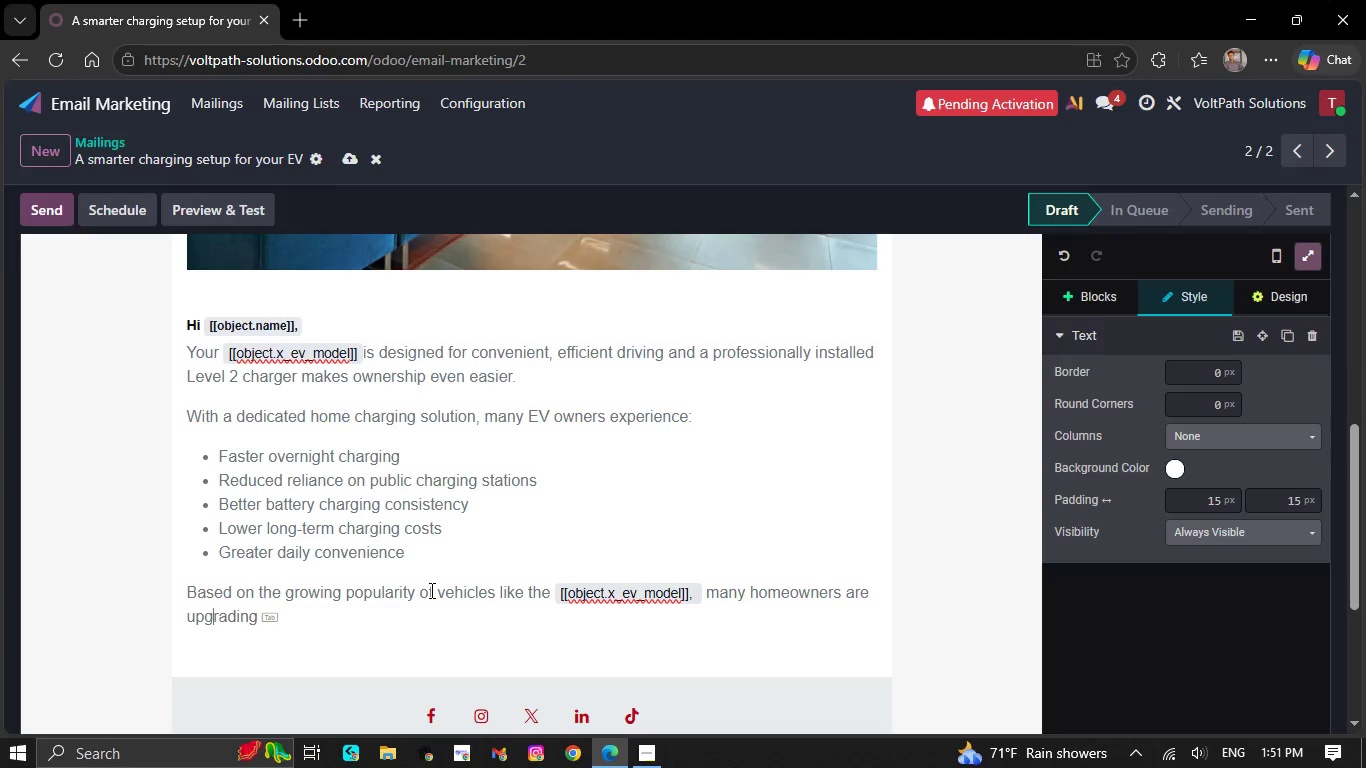 
type(g)
key(Backspace)
type(ra)
 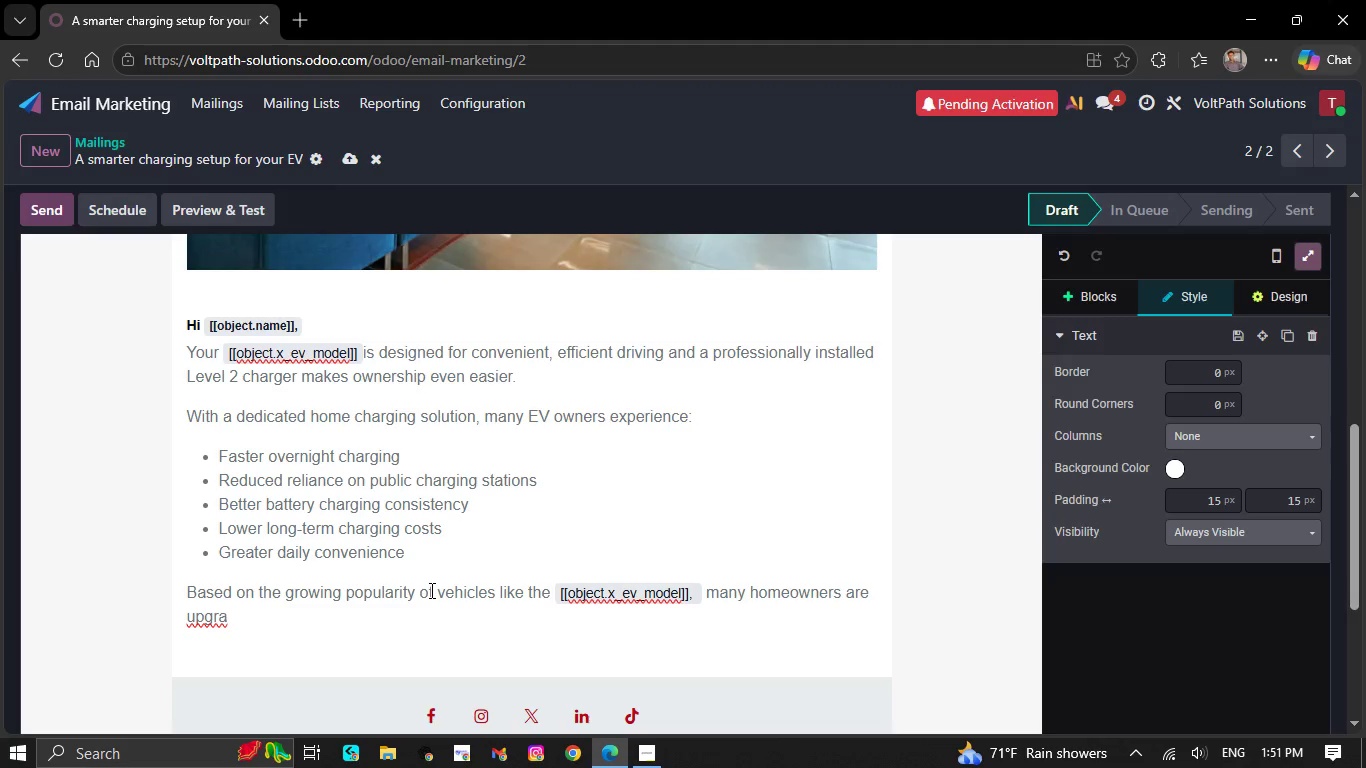 
wait(6.3)
 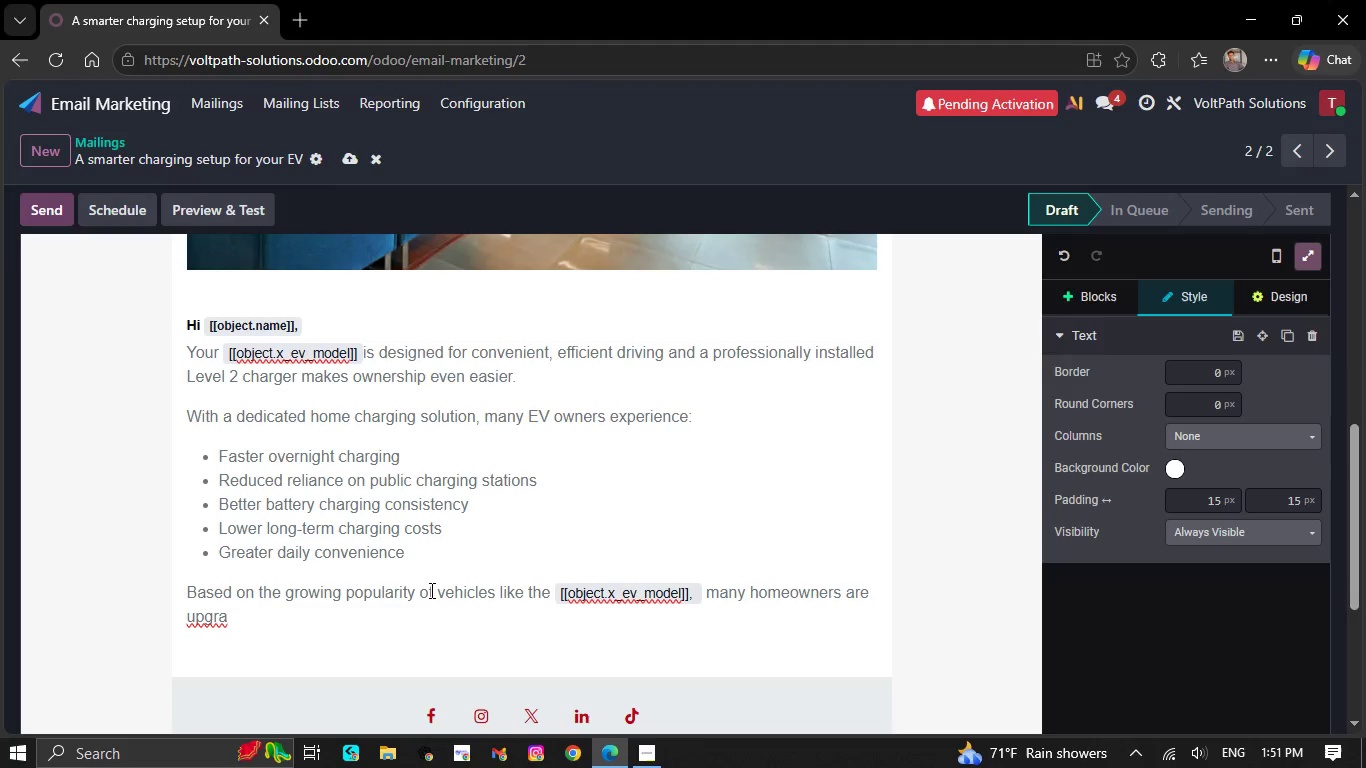 
type(ding)
 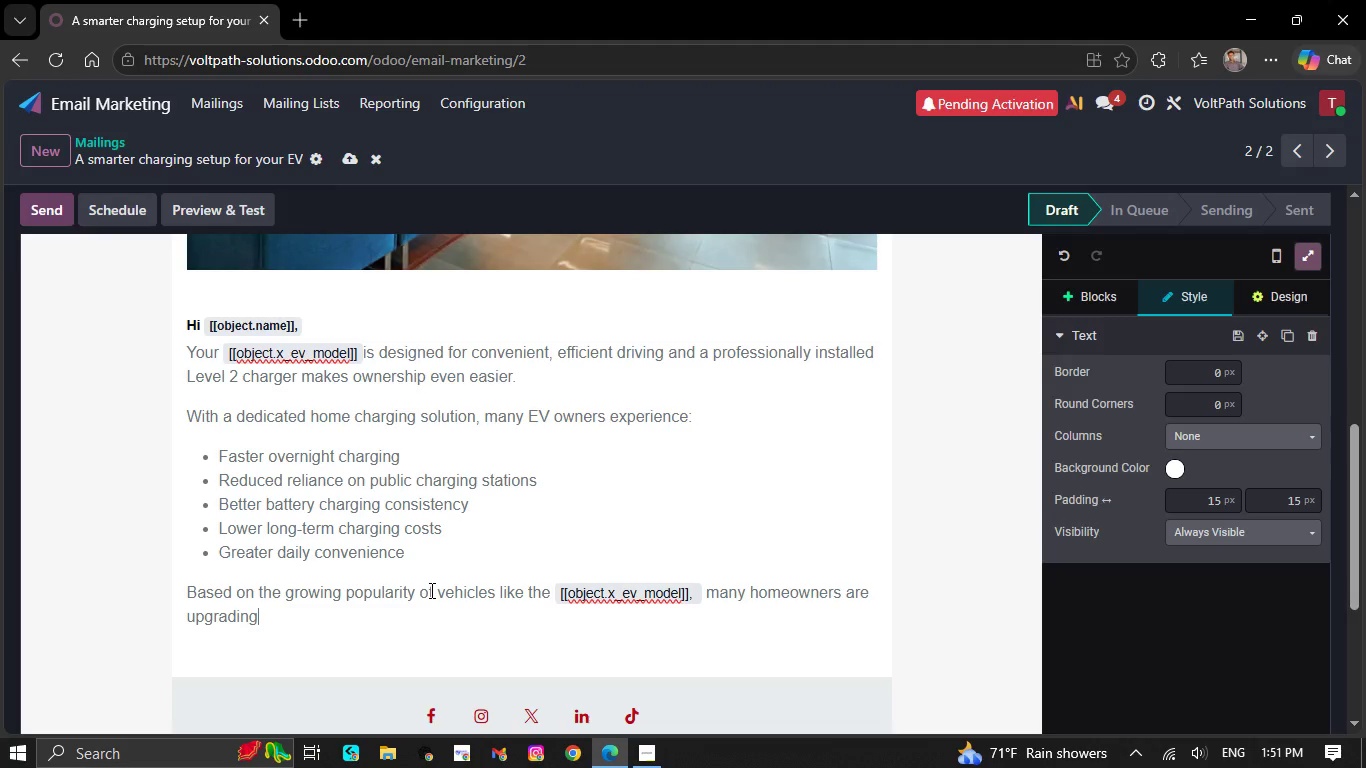 
type( now )
 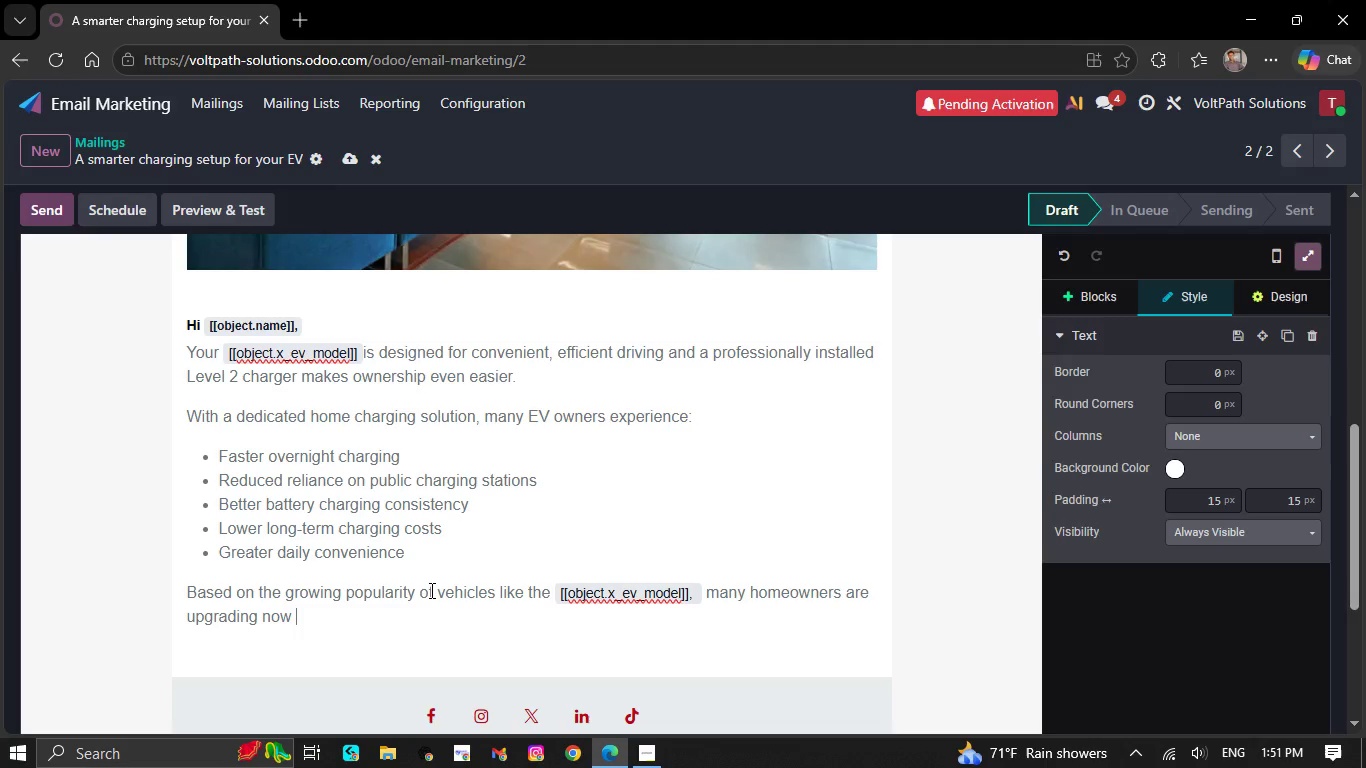 
wait(7.38)
 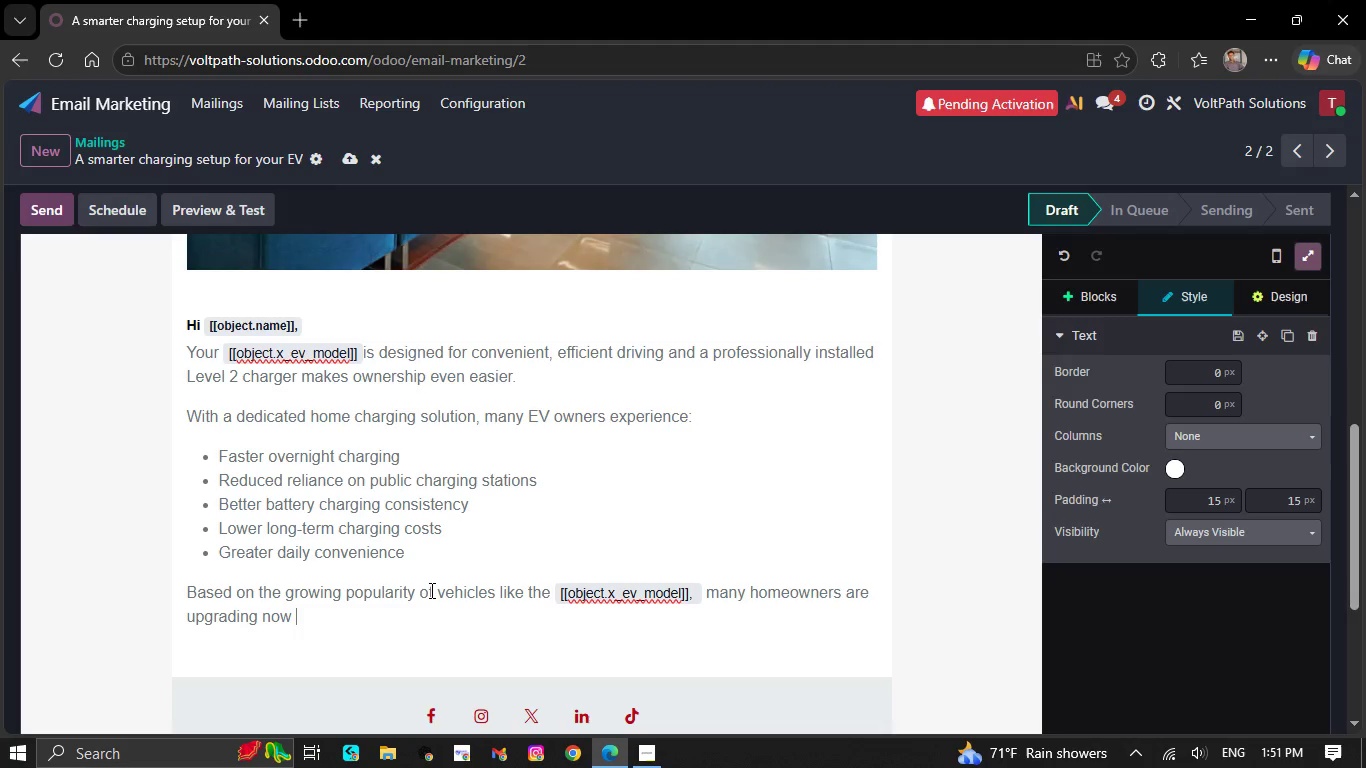 
key(T)
 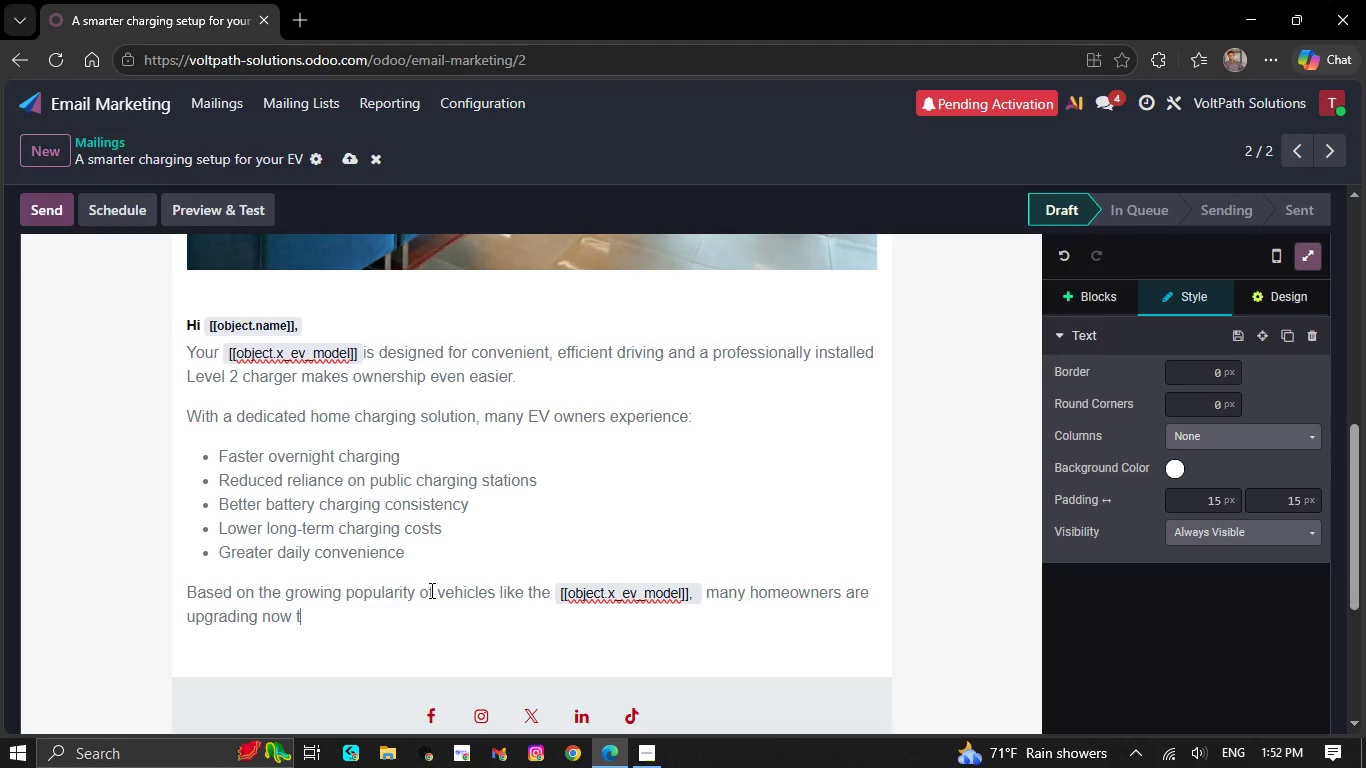 
key(O)
 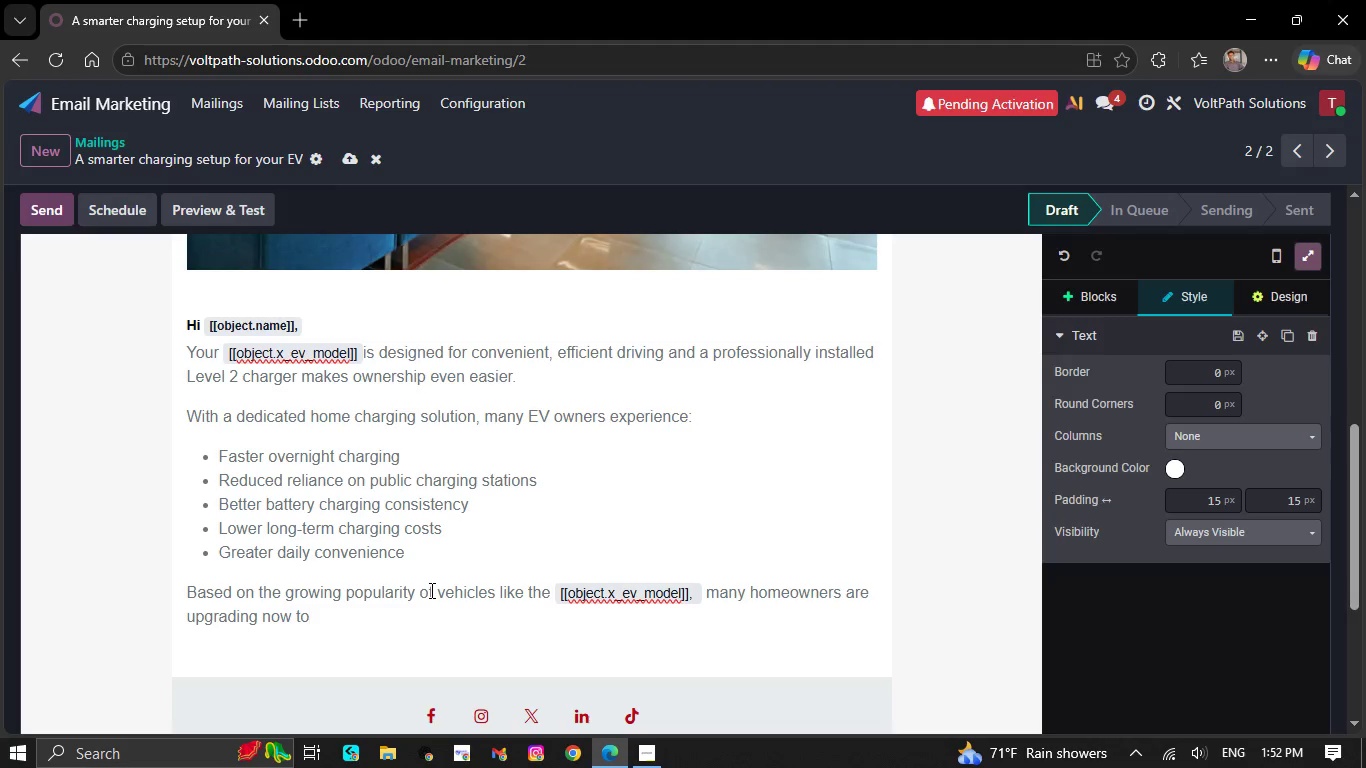 
key(Space)
 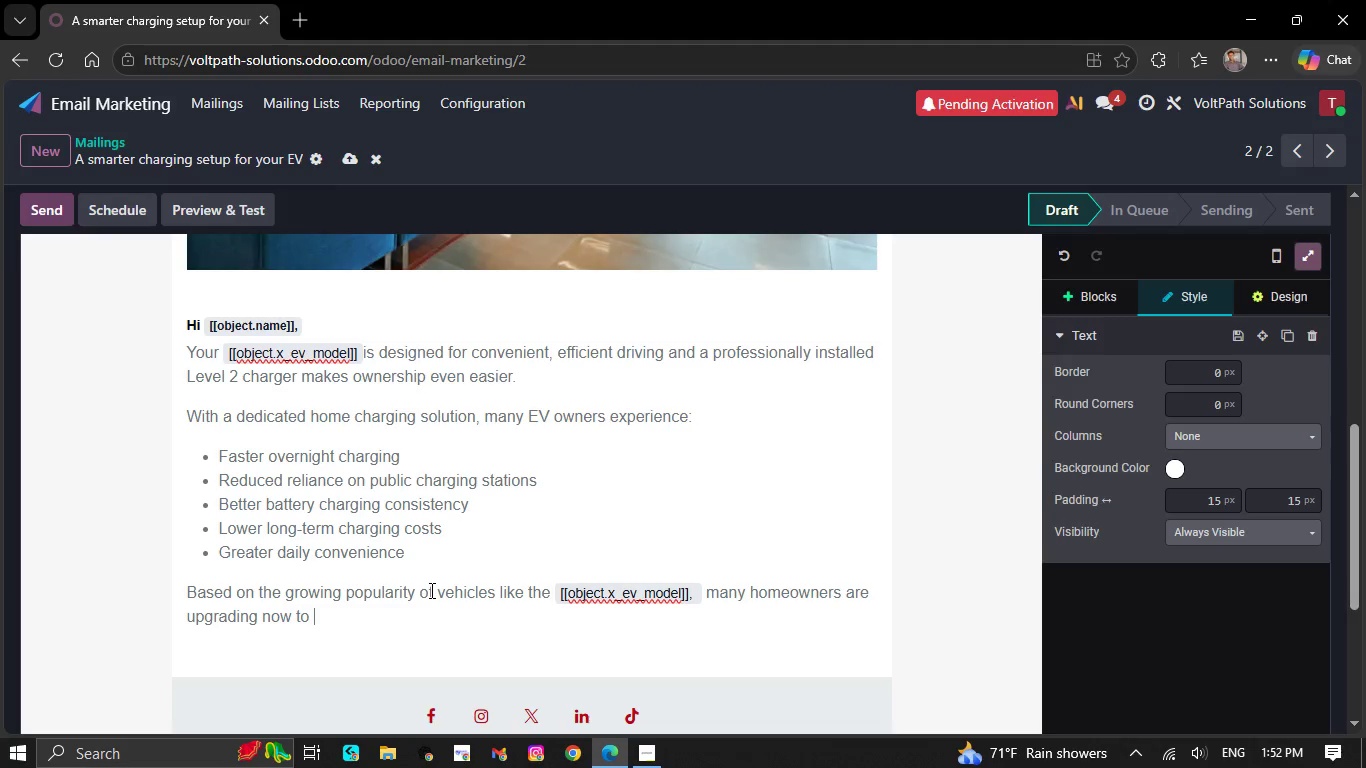 
wait(5.83)
 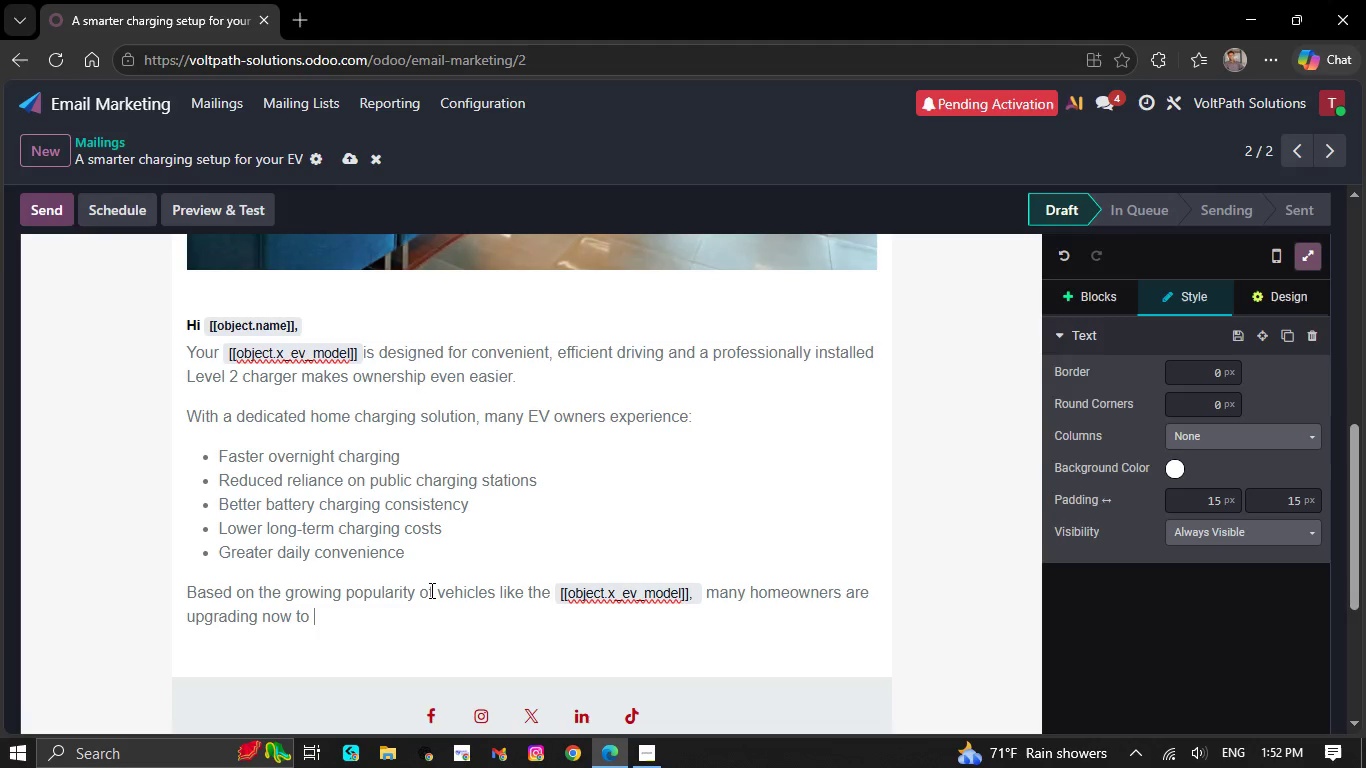 
type(prepare for long-term EV use.)
 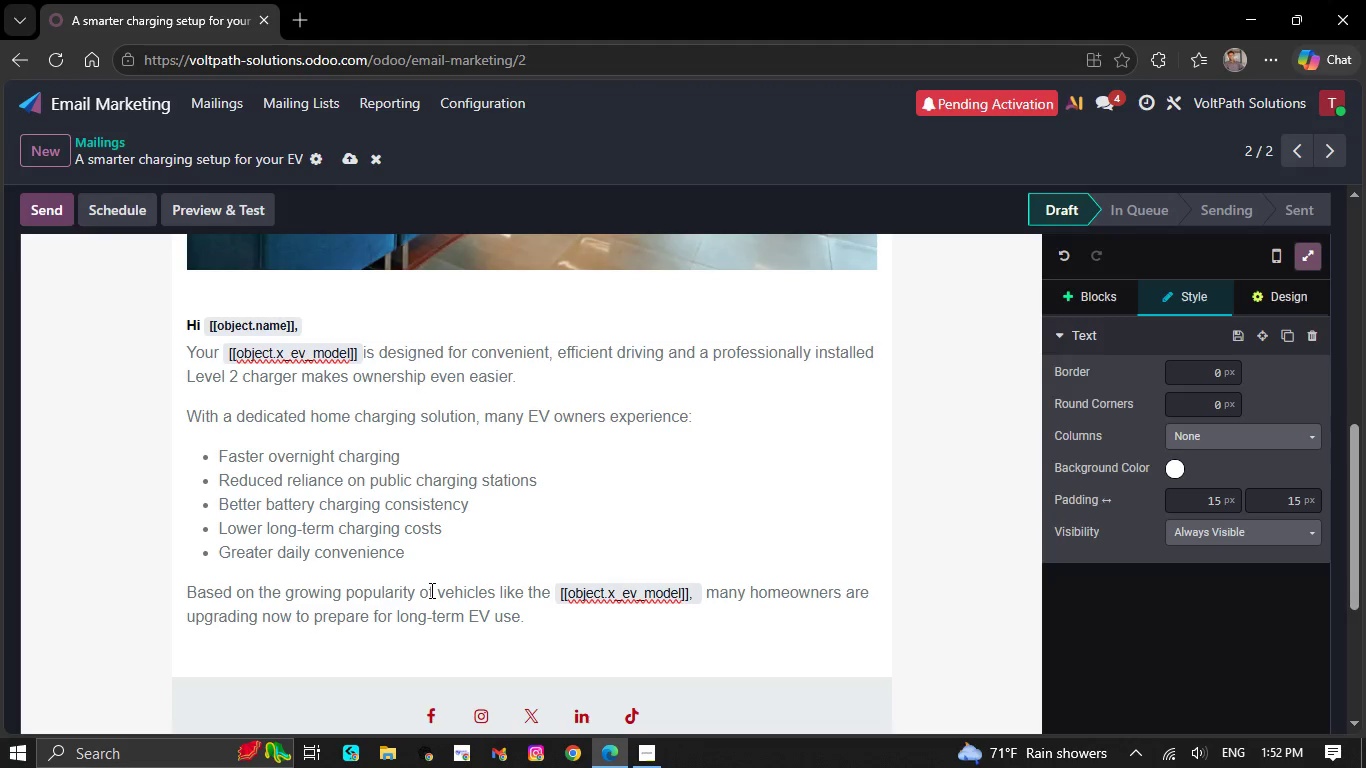 
wait(15.36)
 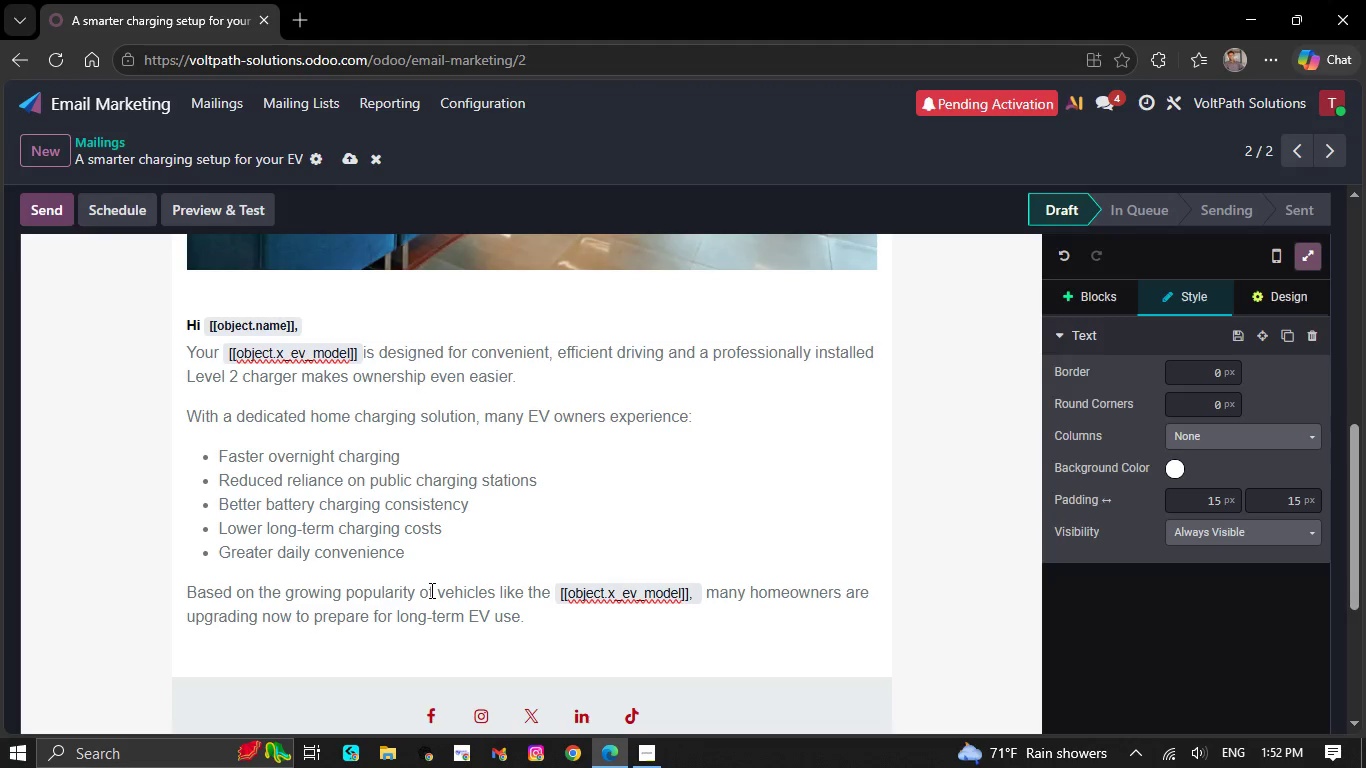 
key(NumpadEnter)
type(Volt)
 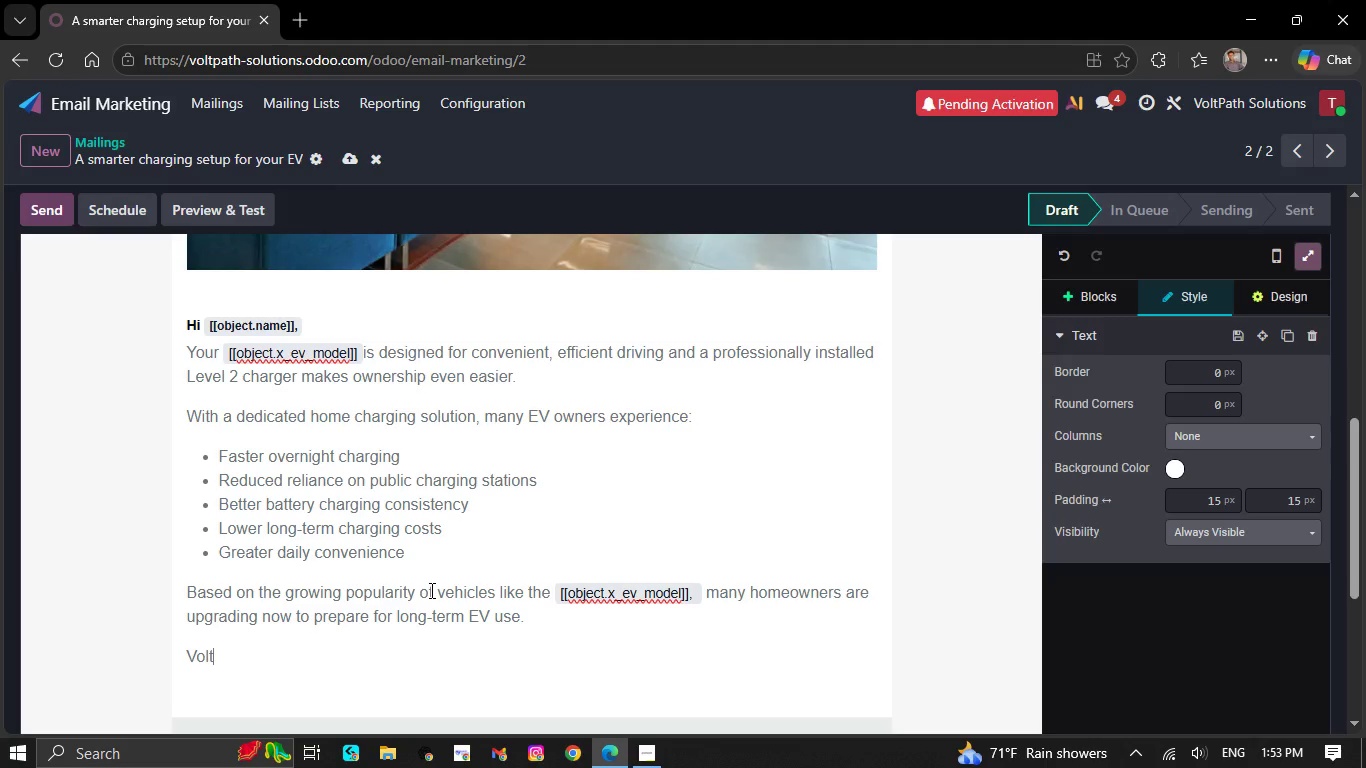 
wait(7.52)
 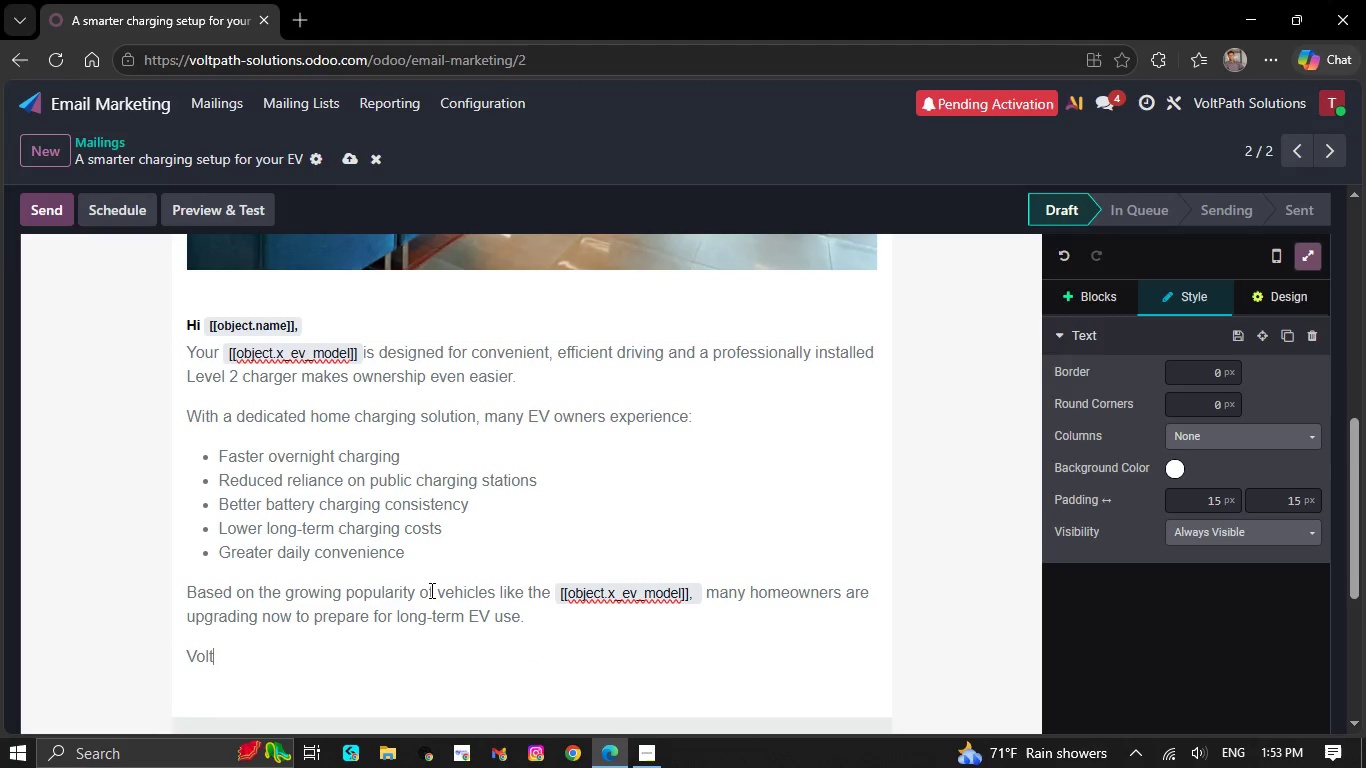 
key(CapsLock)
 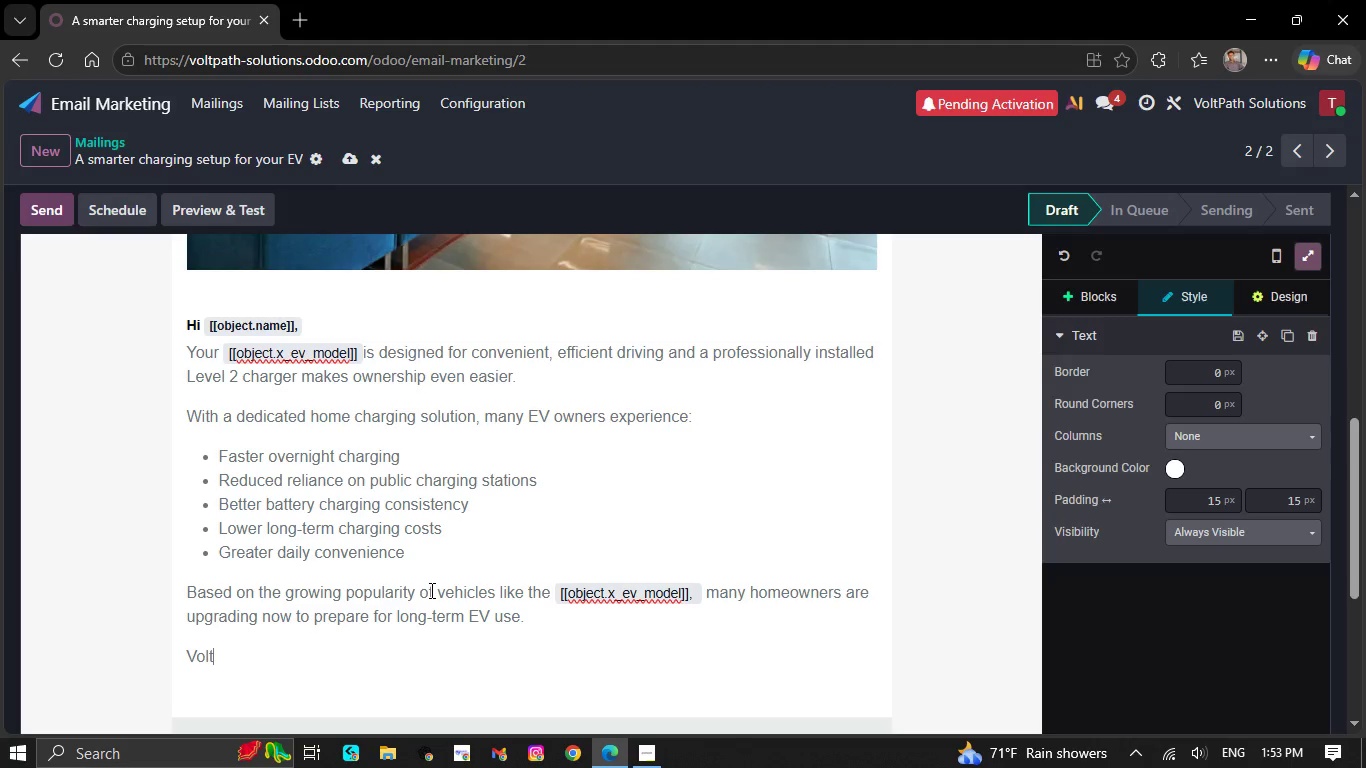 
key(P)
 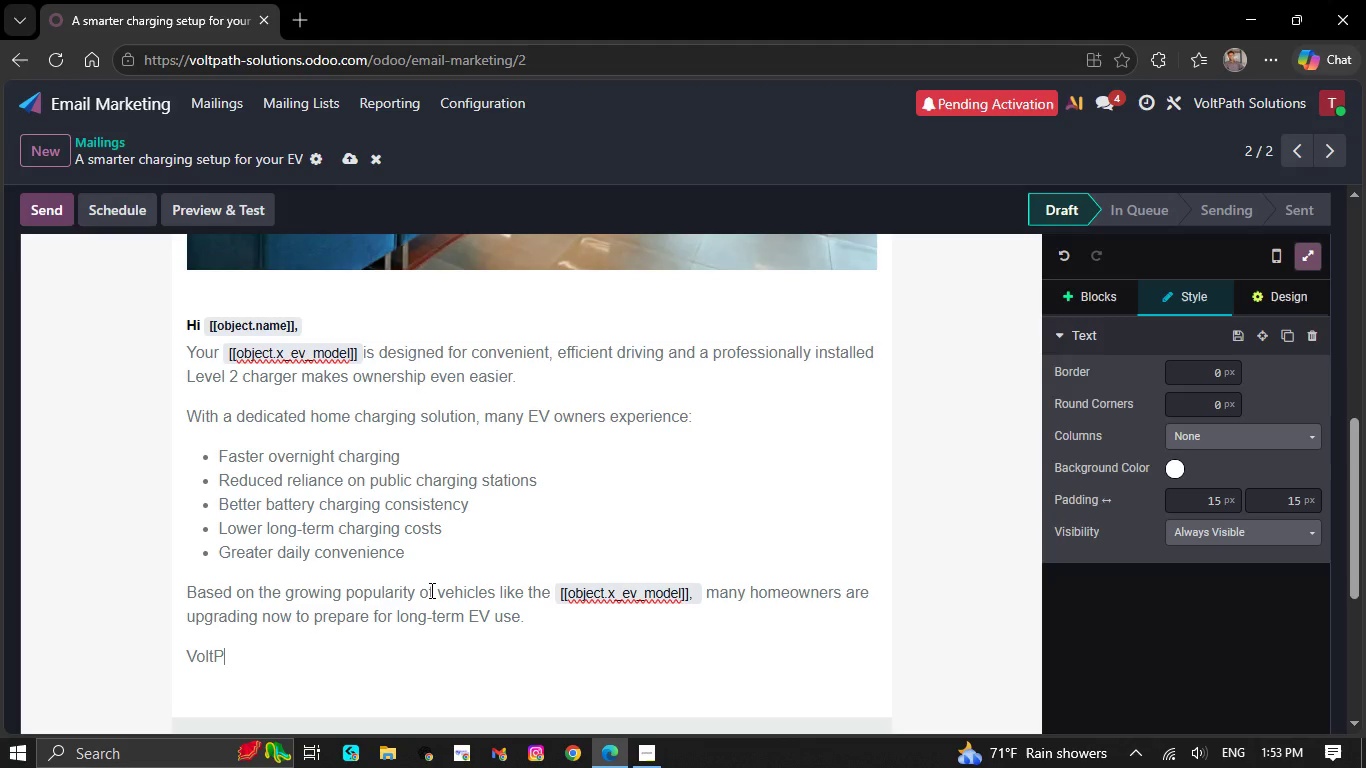 
key(CapsLock)
 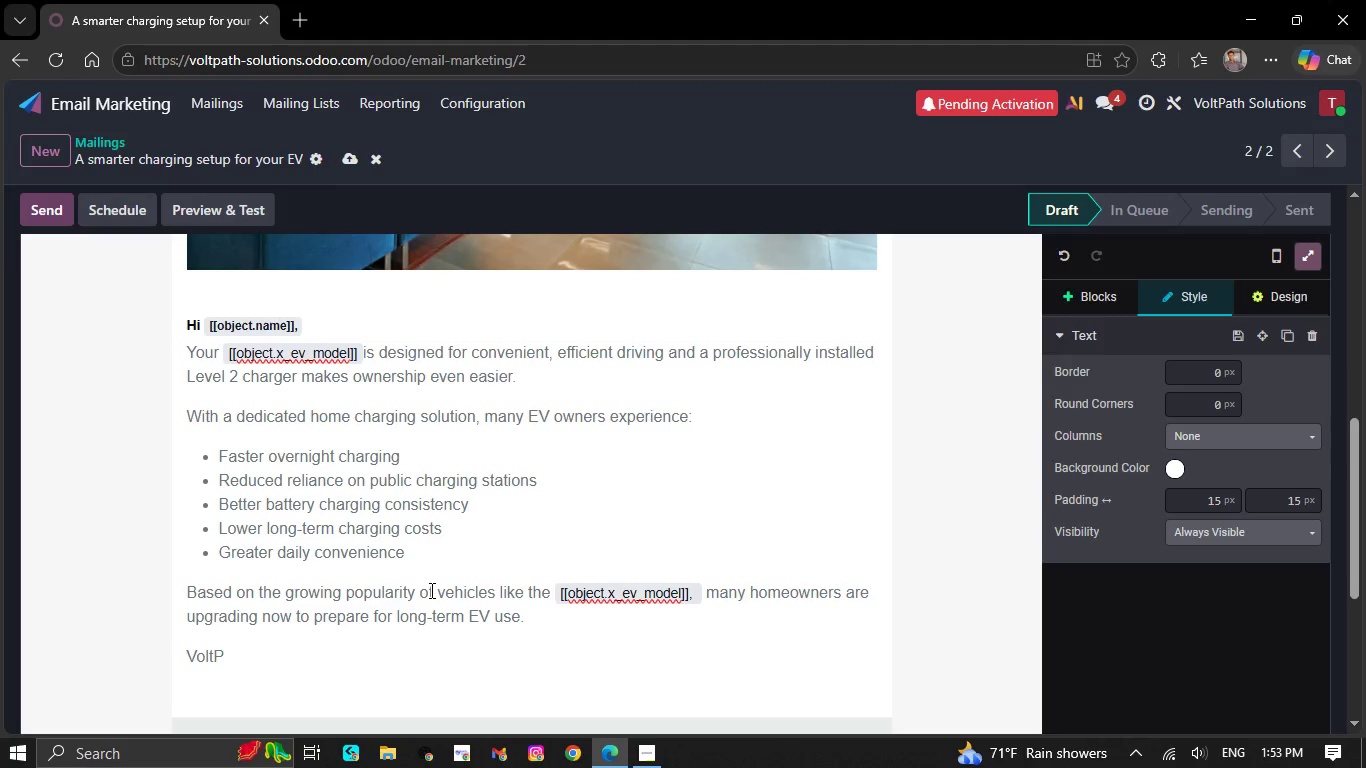 
key(A)
 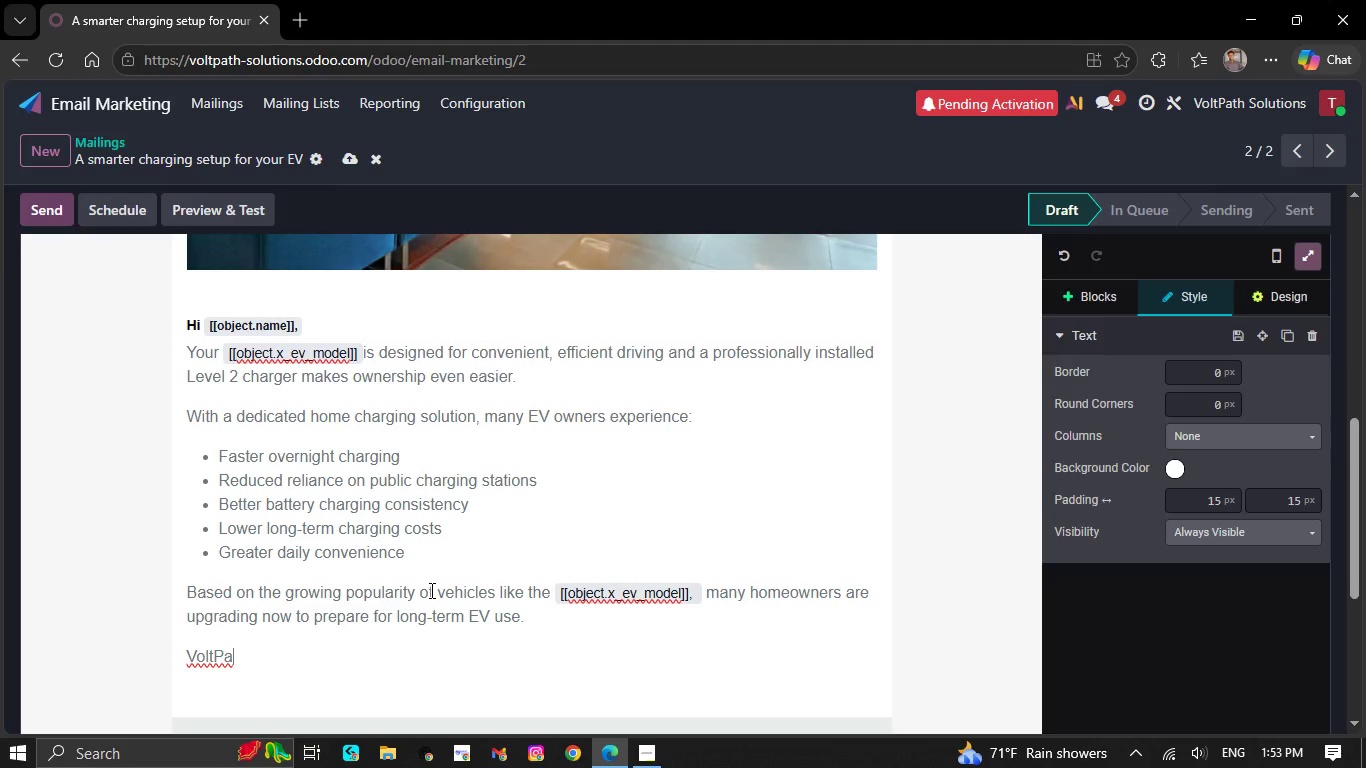 
type(th )
 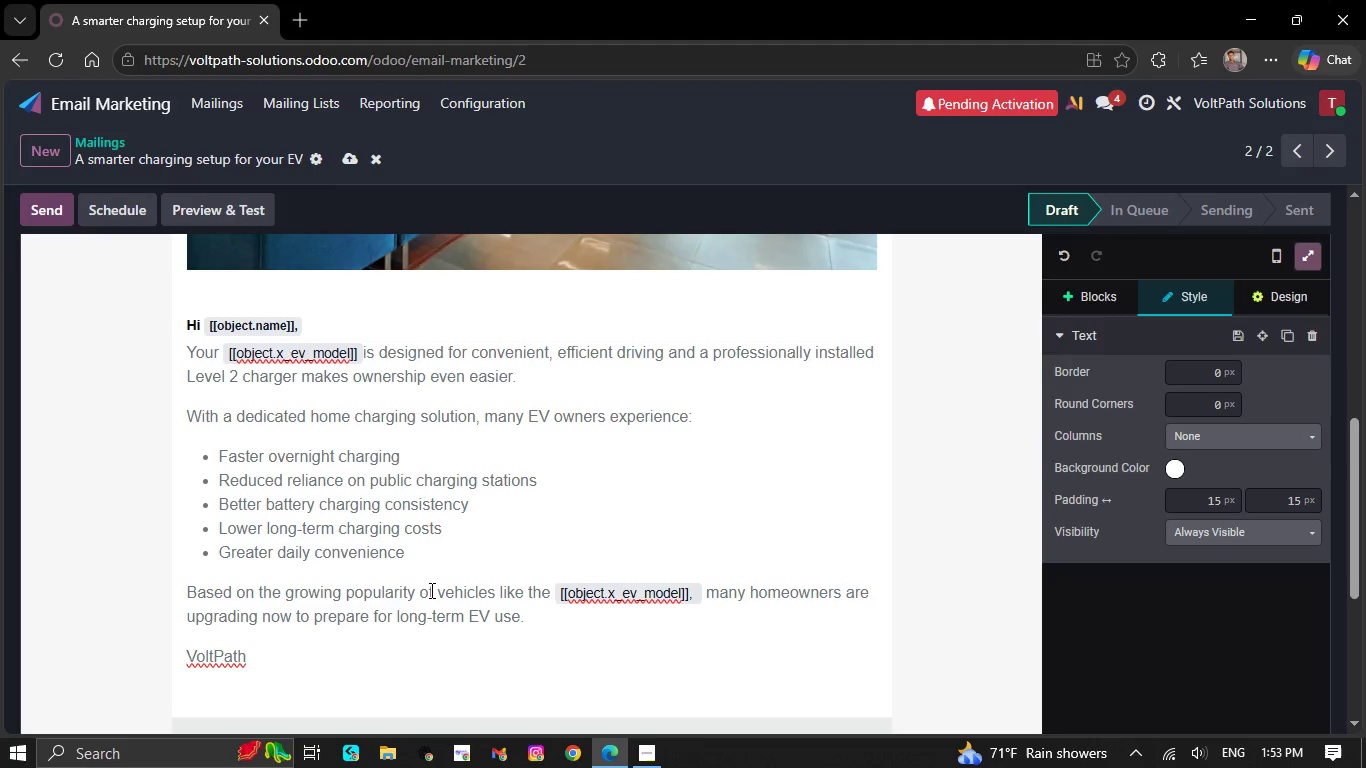 
type(solution )
 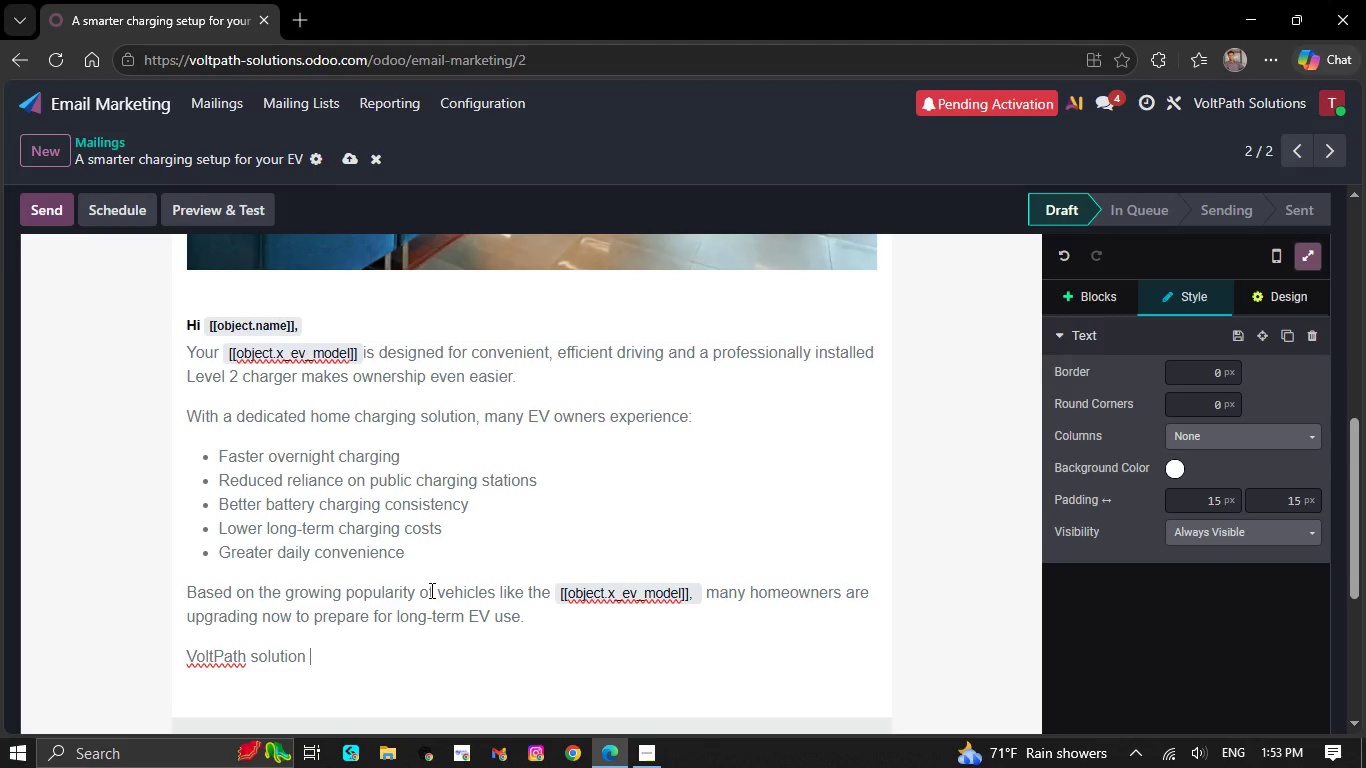 
type(provides:)
key(NumpadEnter)
 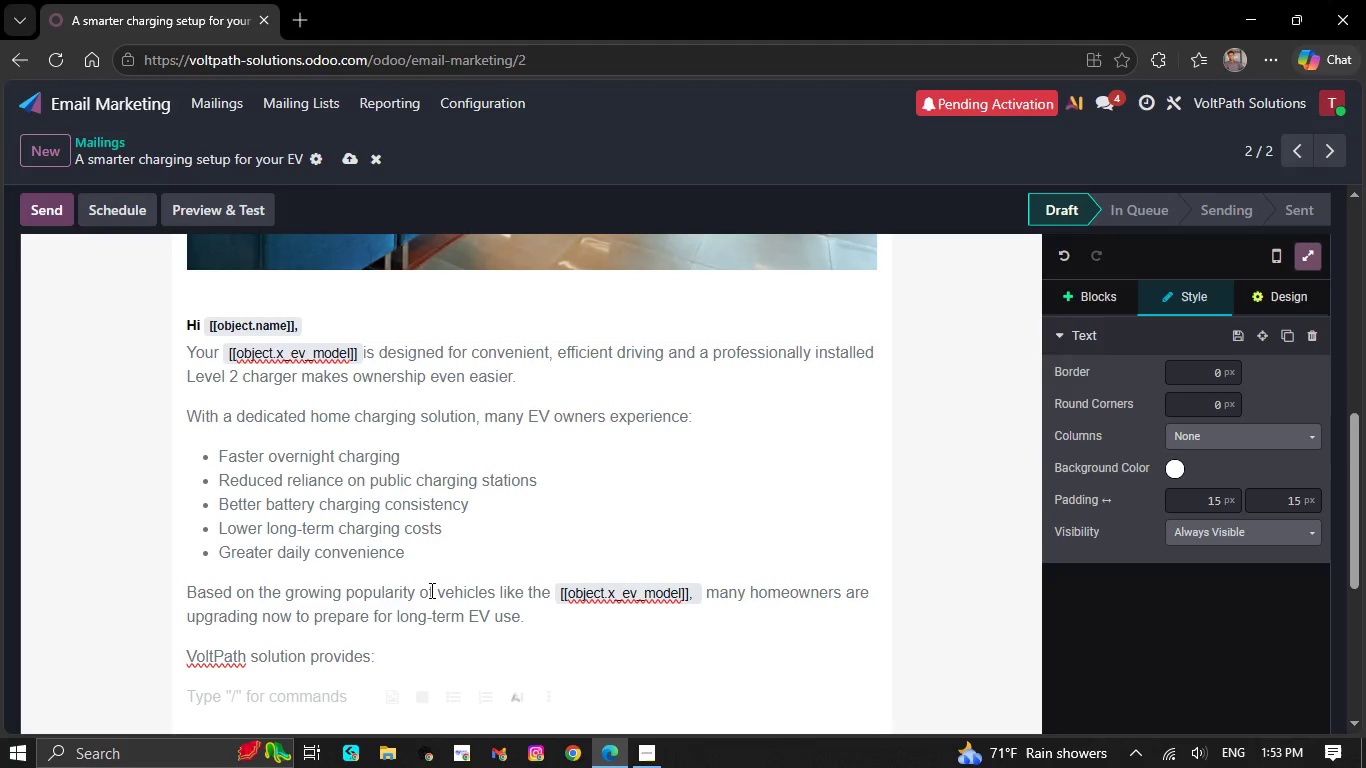 
key(Slash)
 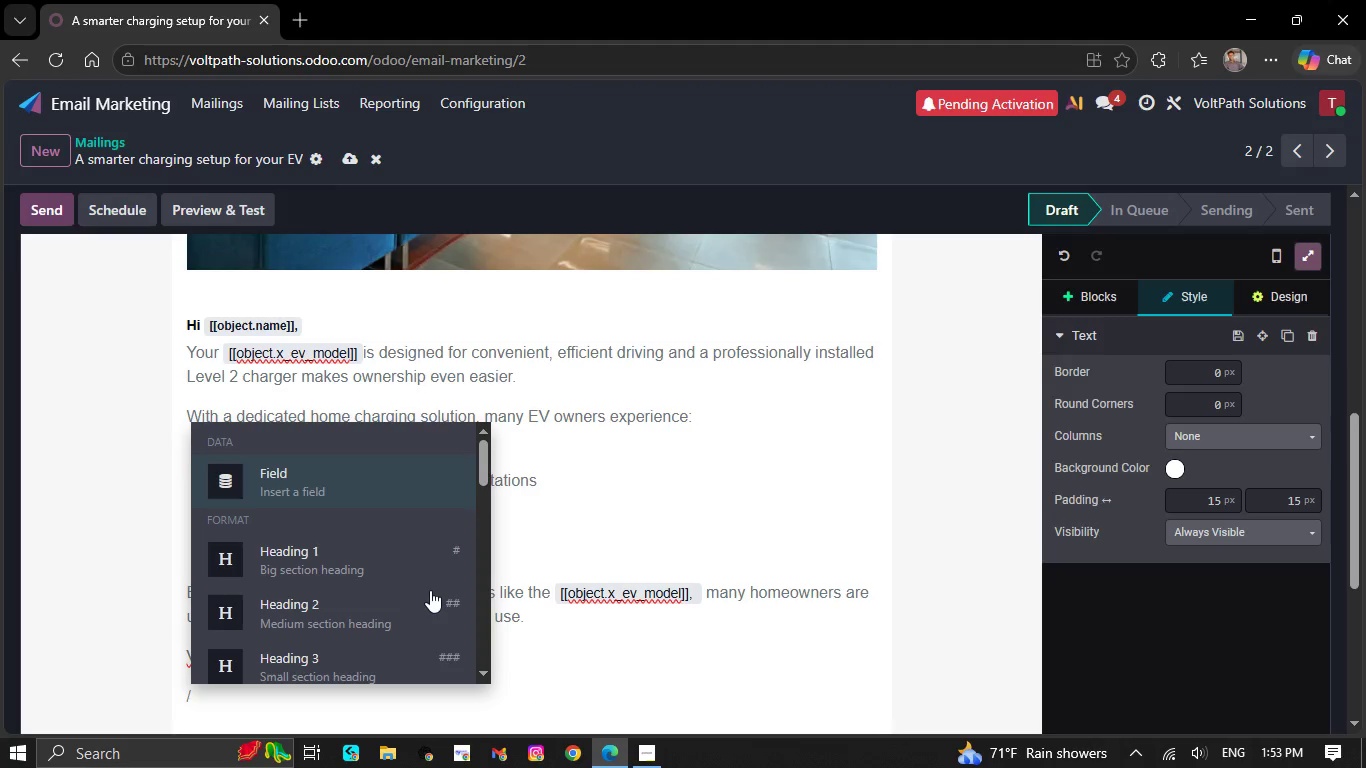 
scroll: coordinate [430, 590], scroll_direction: down, amount: 2.0
 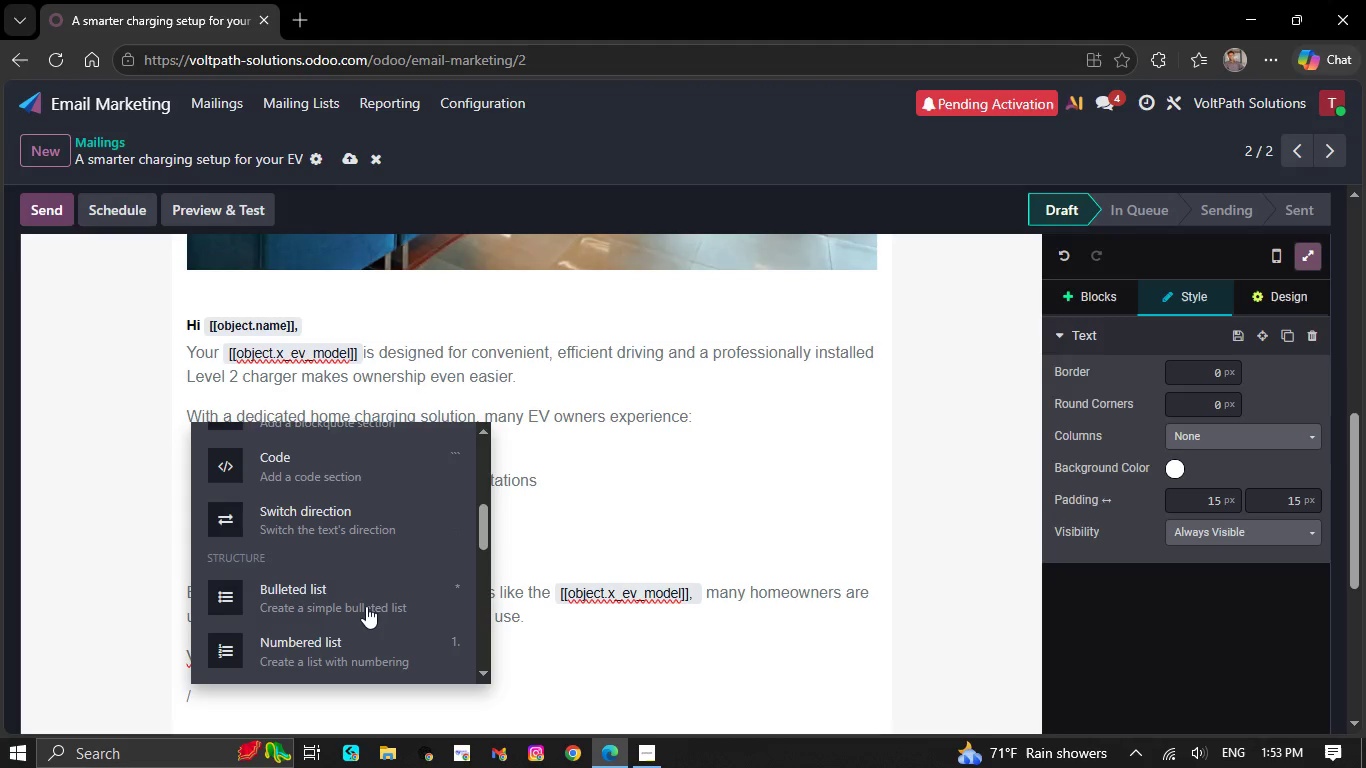 
left_click([366, 606])
 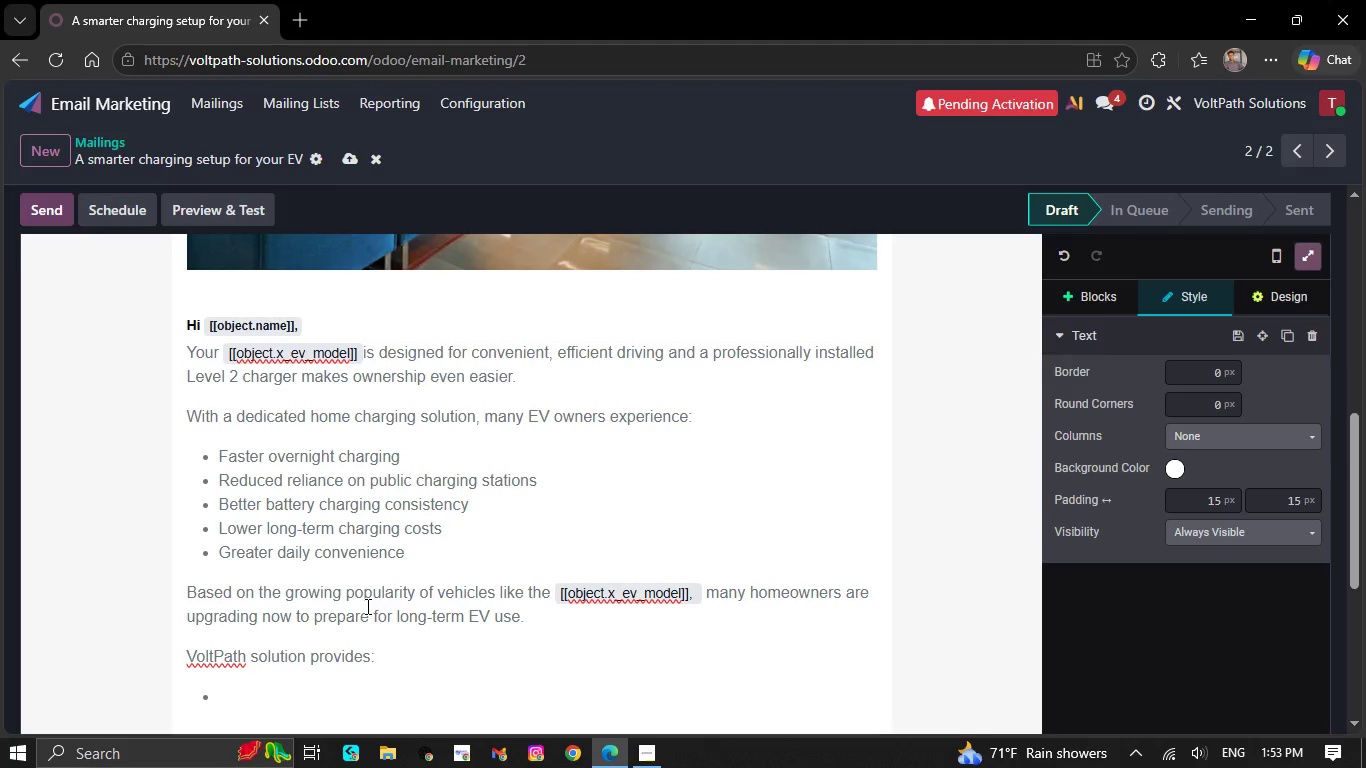 
key(CapsLock)
 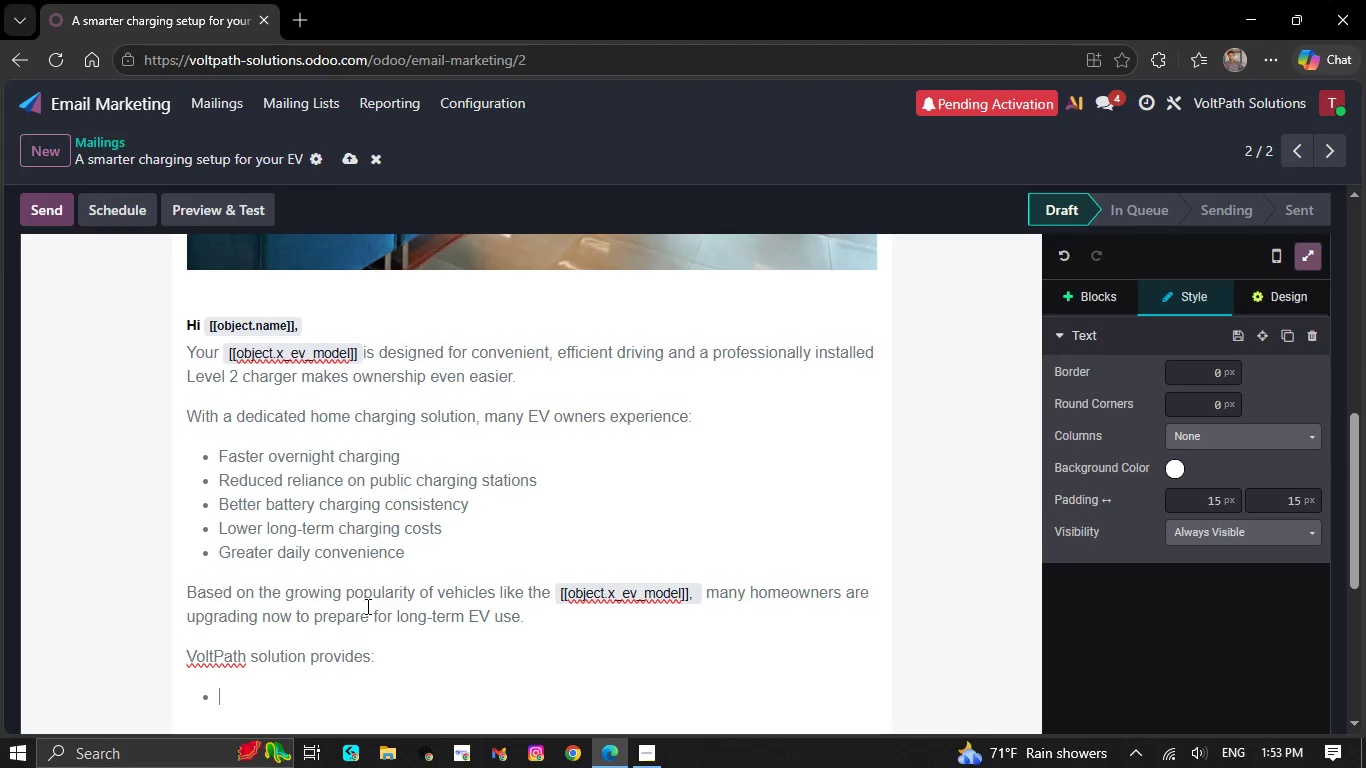 
key(S)
 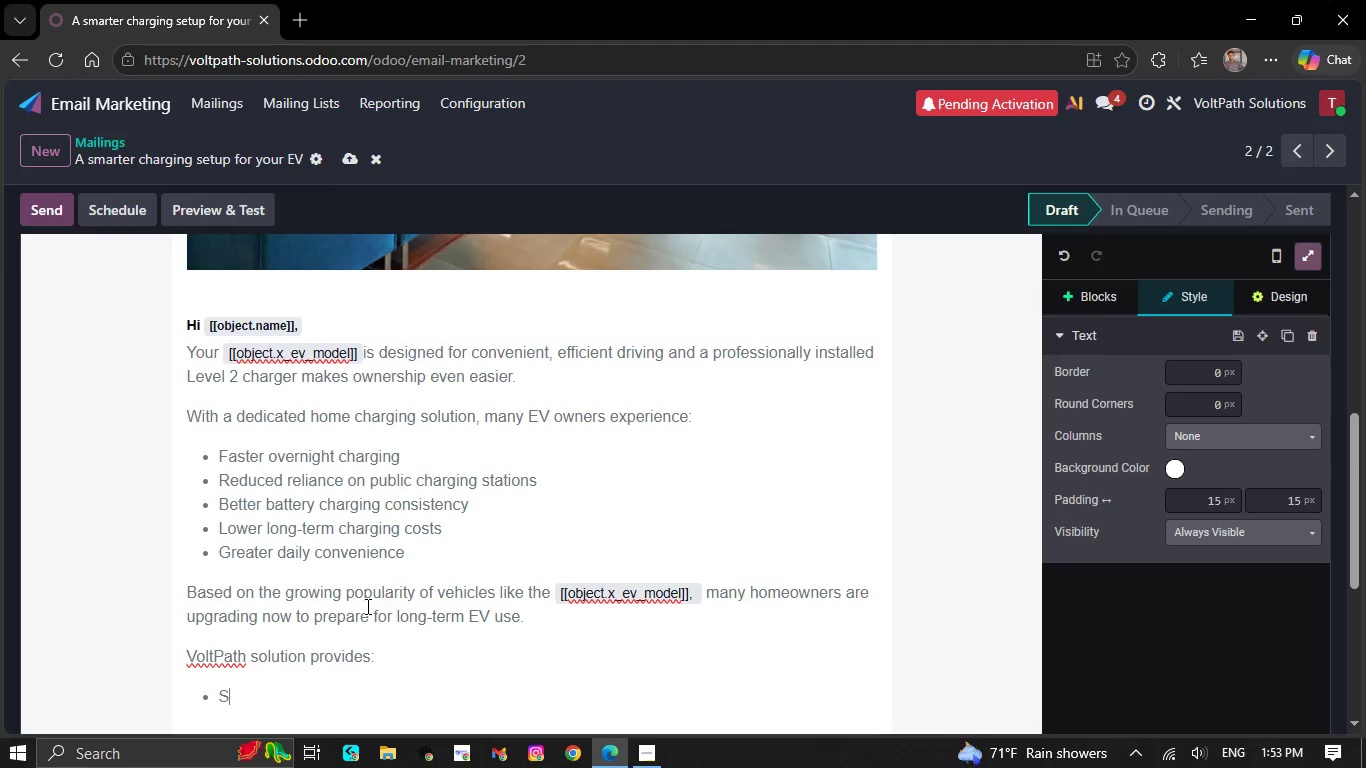 
key(CapsLock)
 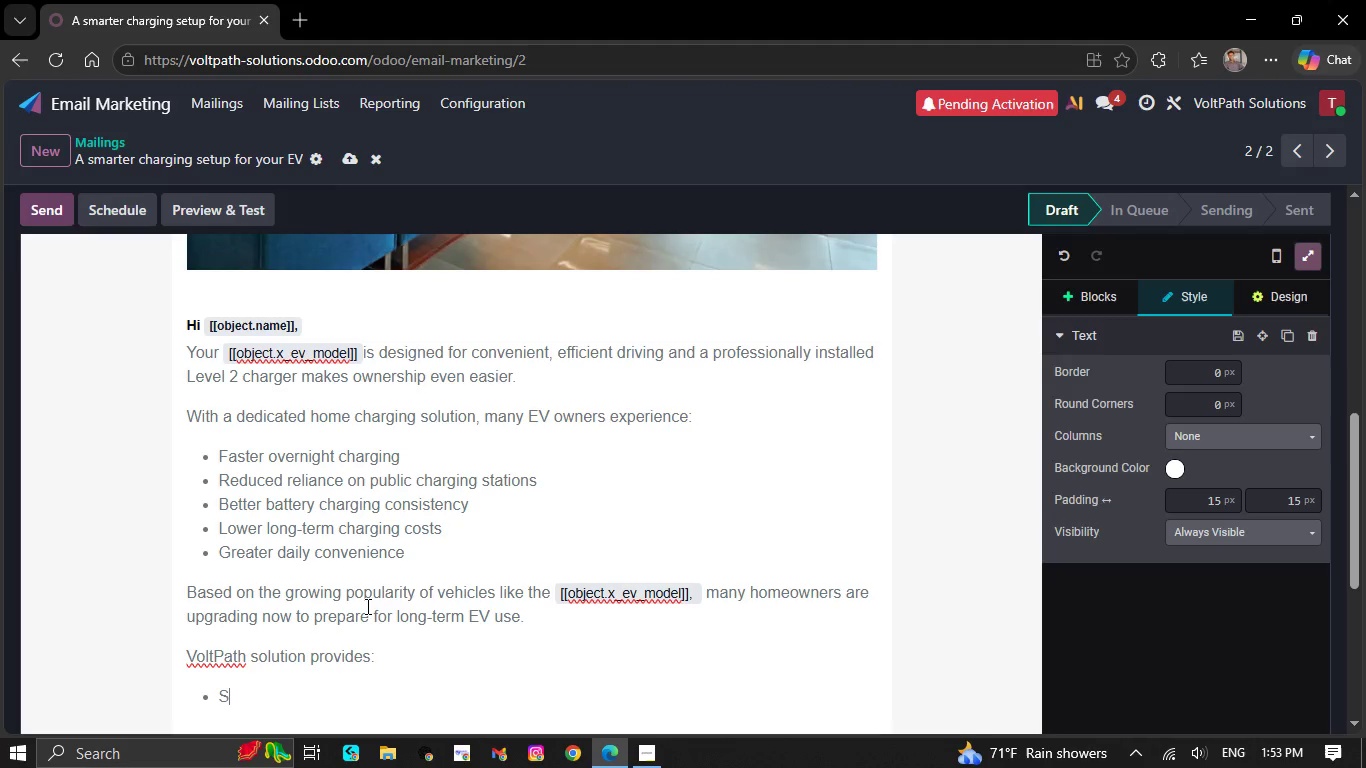 
key(I)
 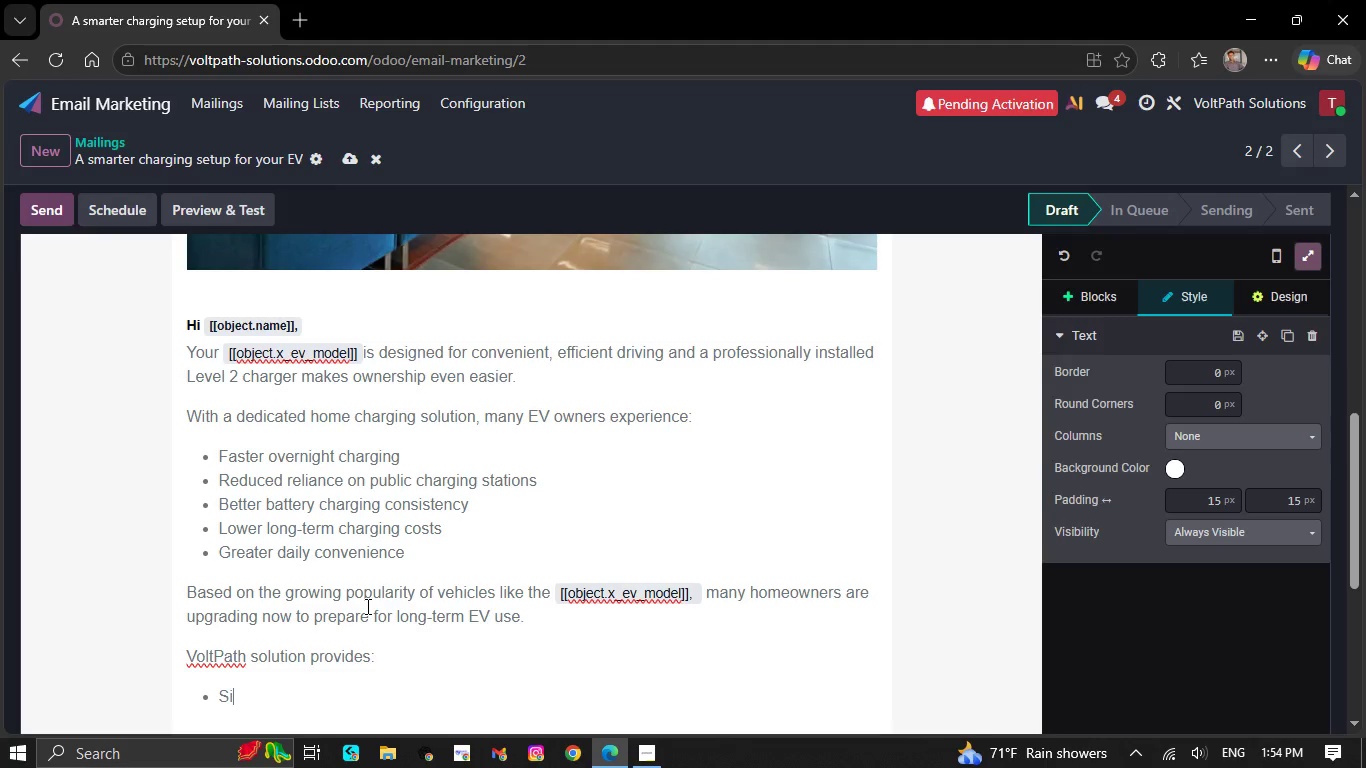 
type(te-speci)
 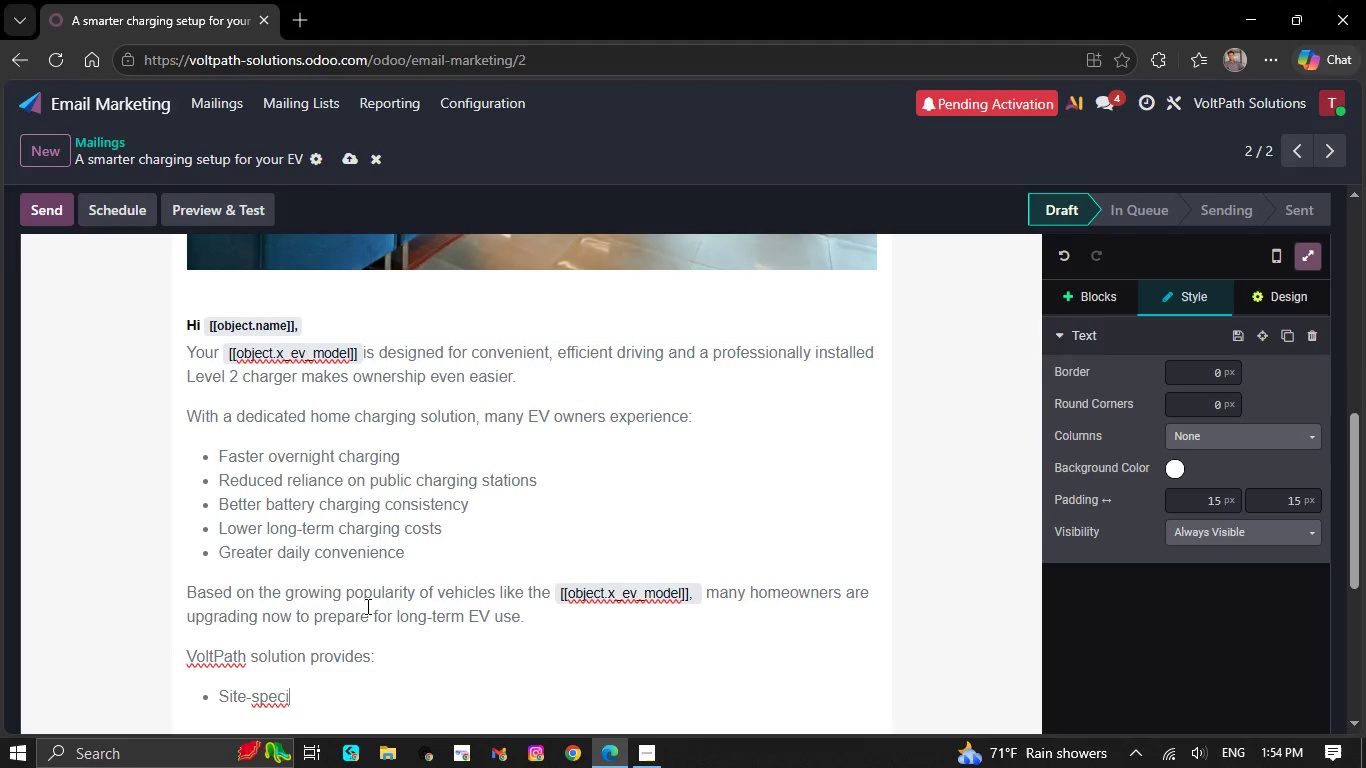 
type(fic cha)
 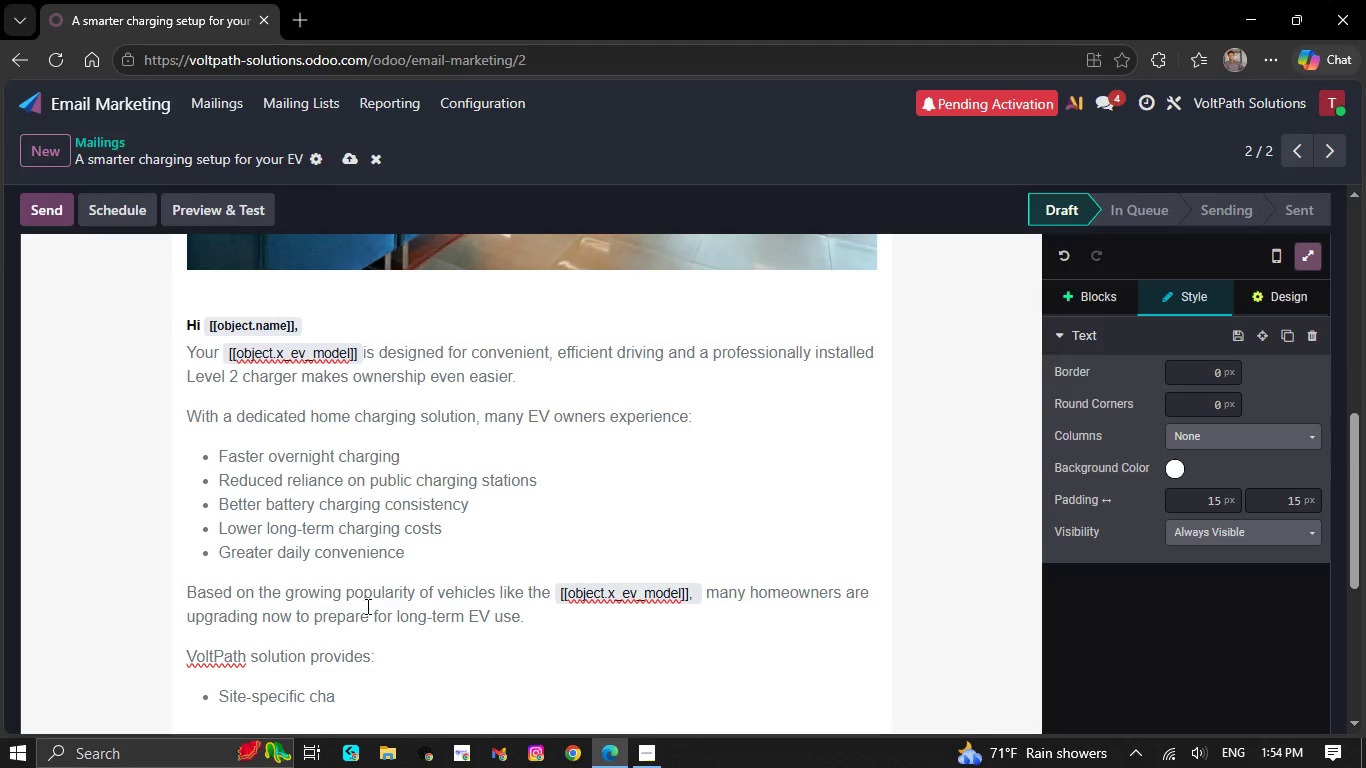 
type(rger recommendations )
key(NumpadEnter)
 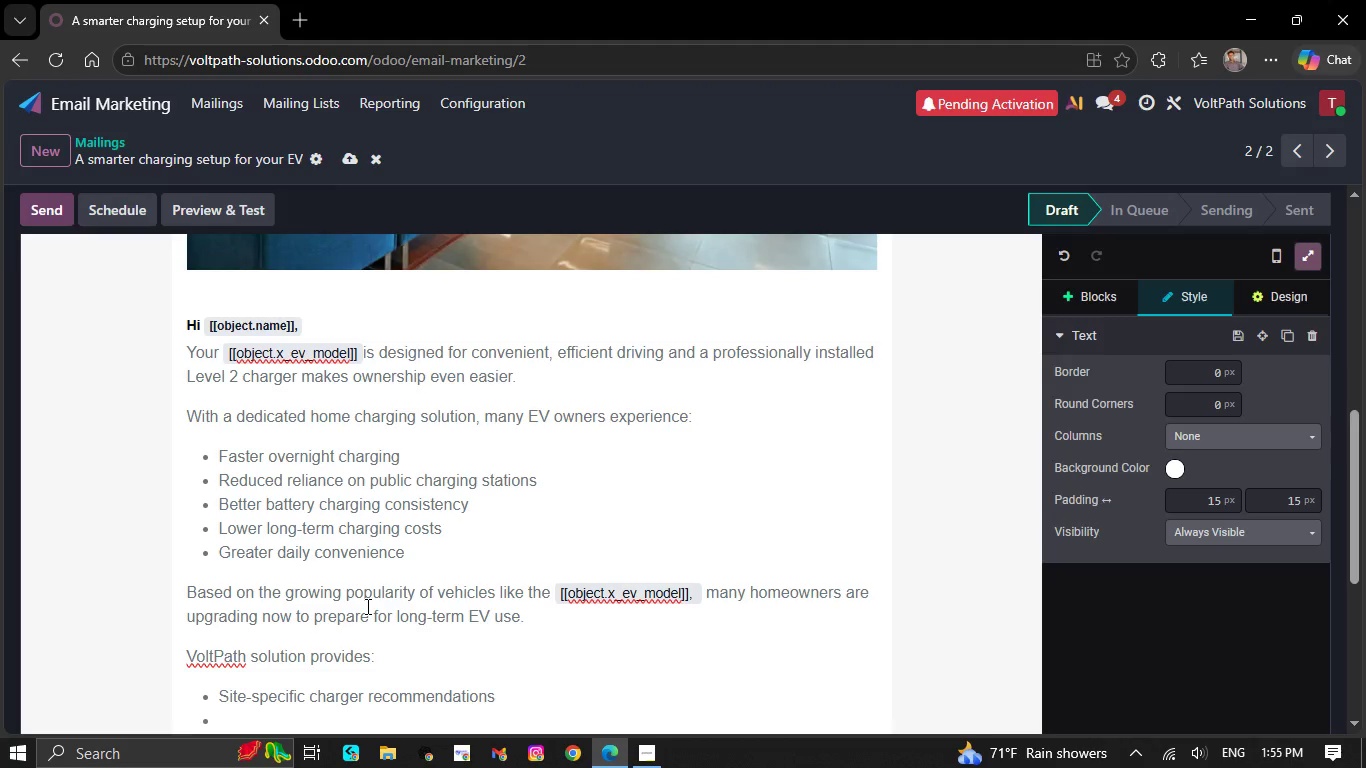 
wait(18.19)
 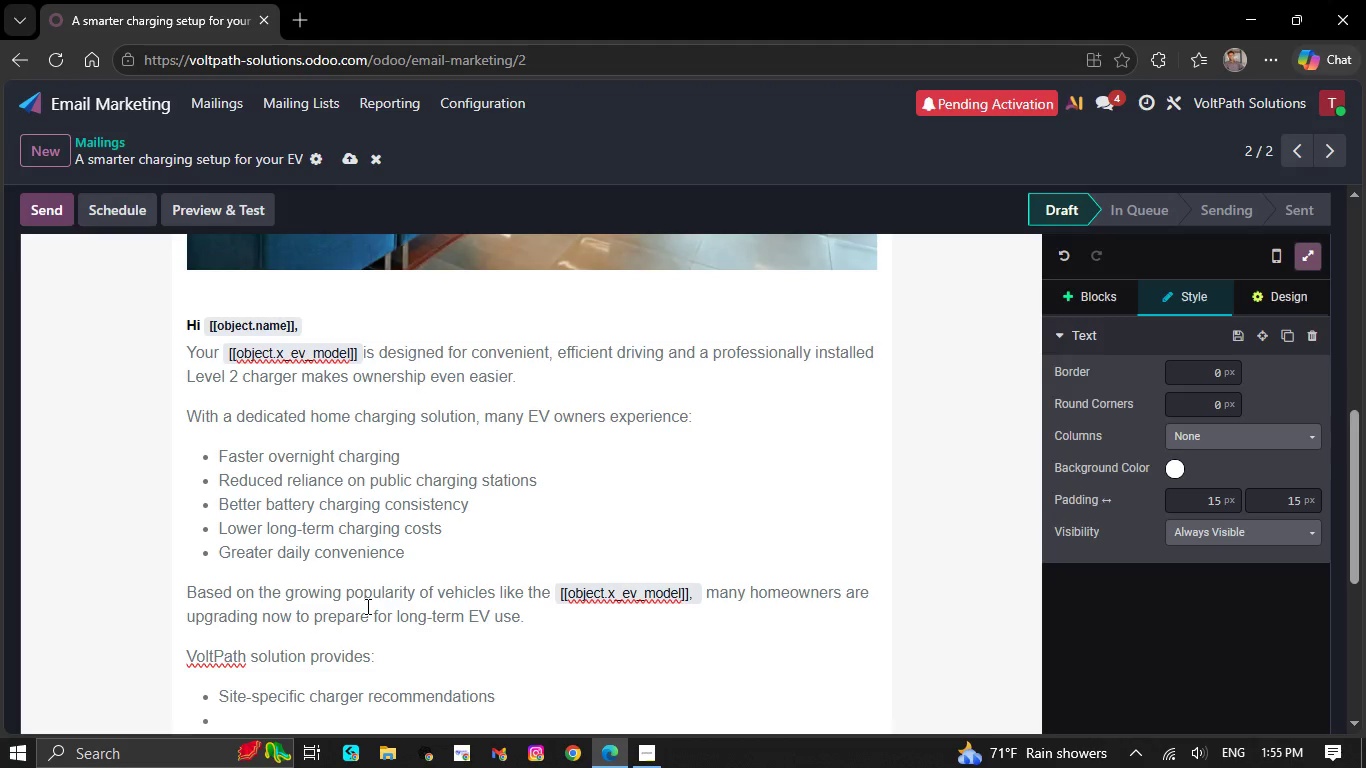 
type(Safen)
 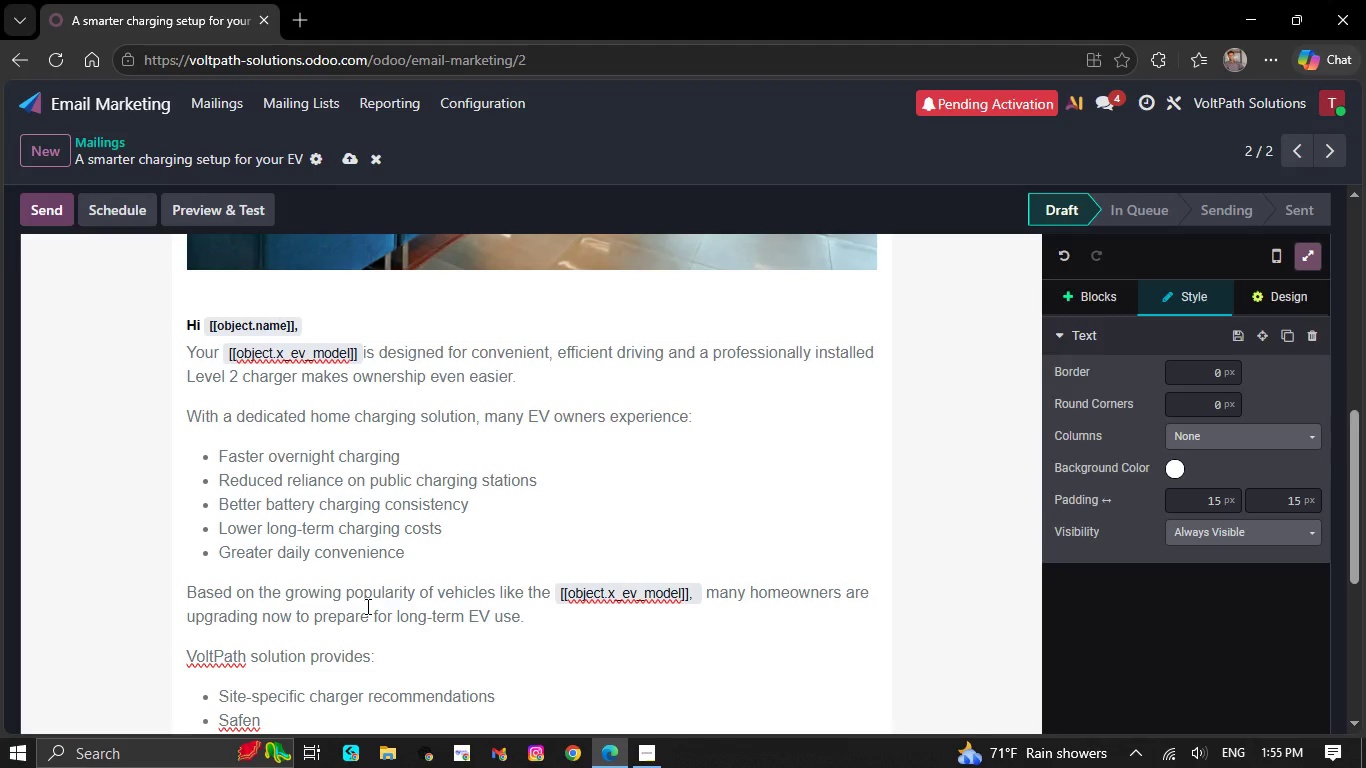 
wait(14.16)
 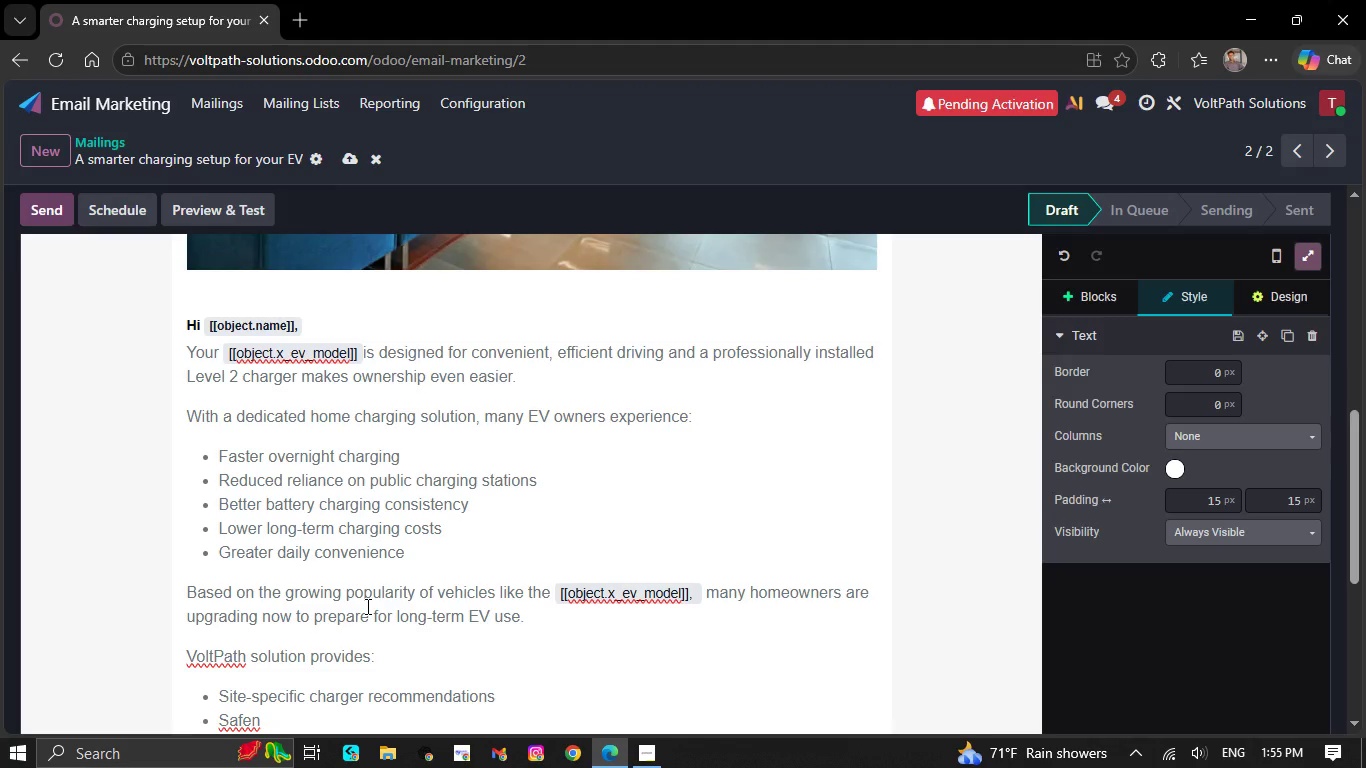 
key(Backspace)
 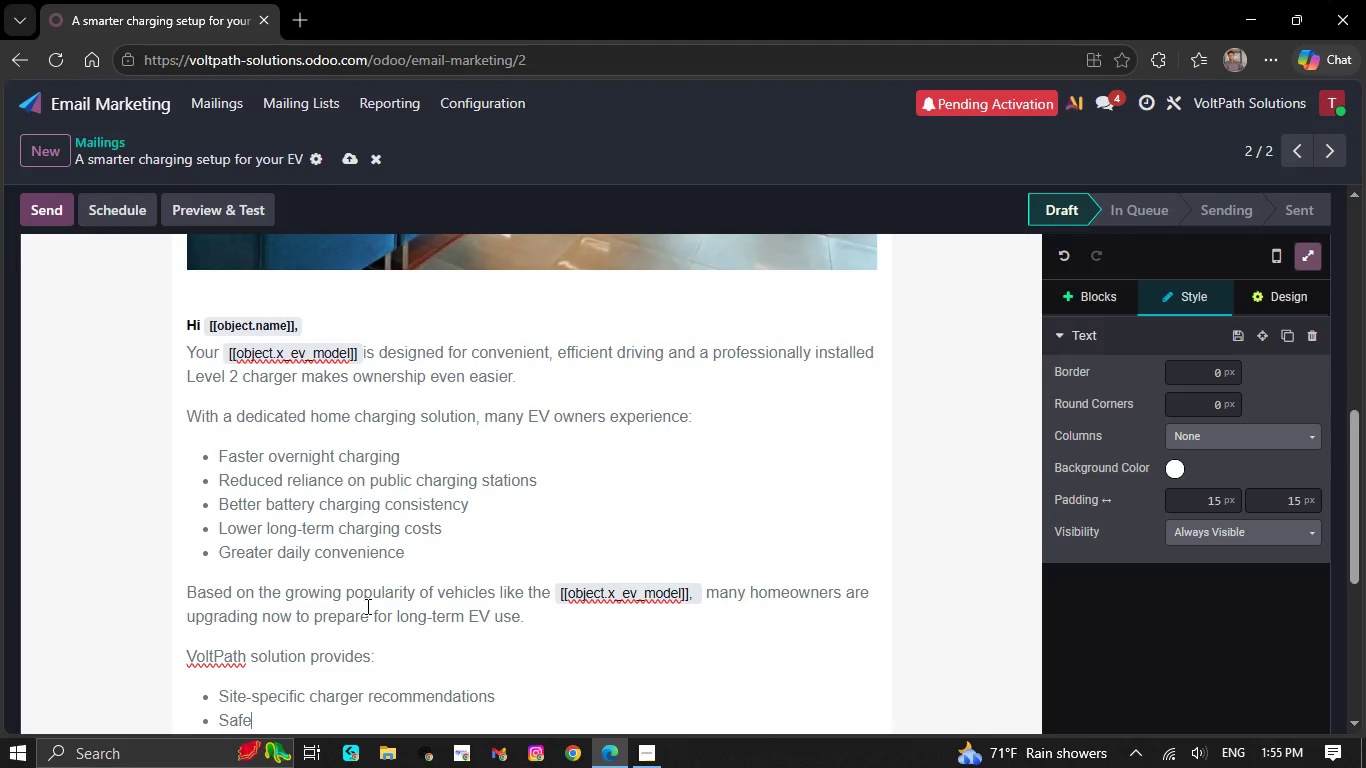 
key(Space)
 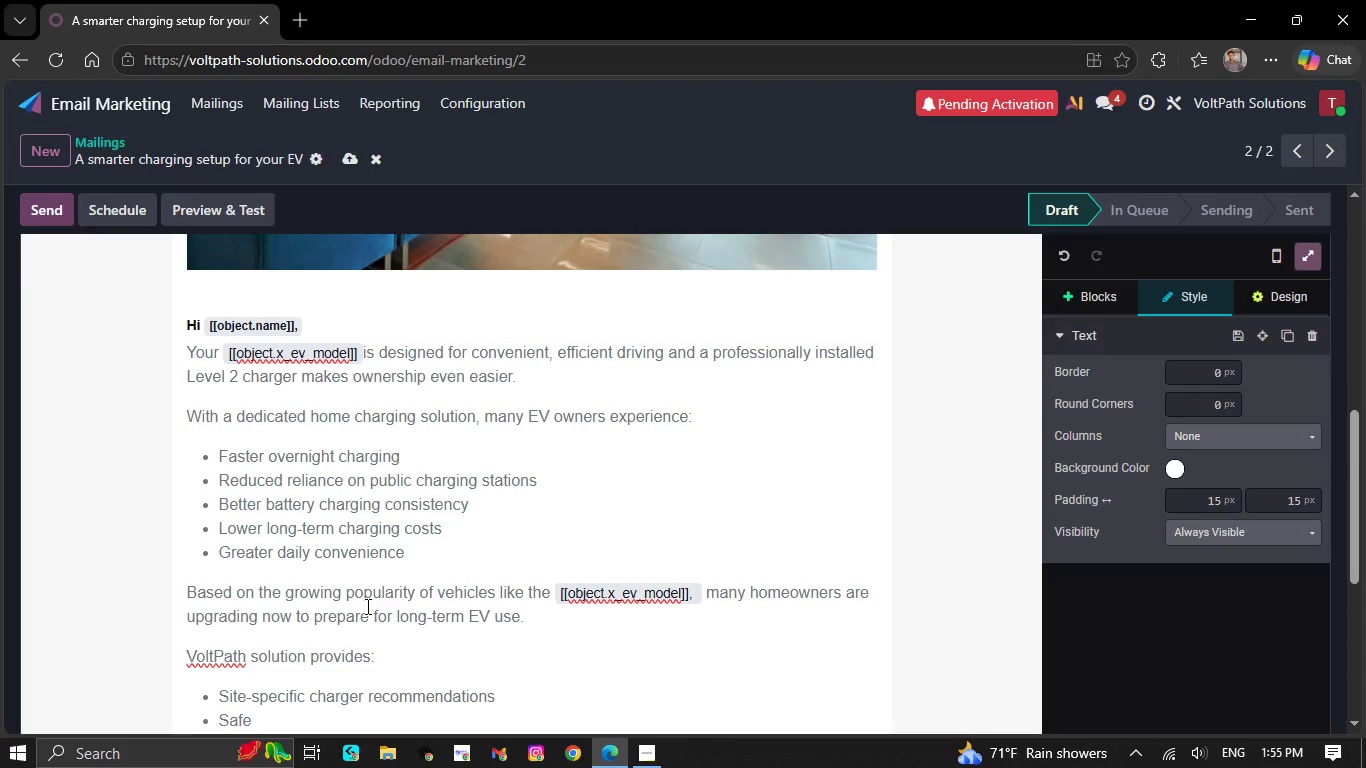 
type(residen)
 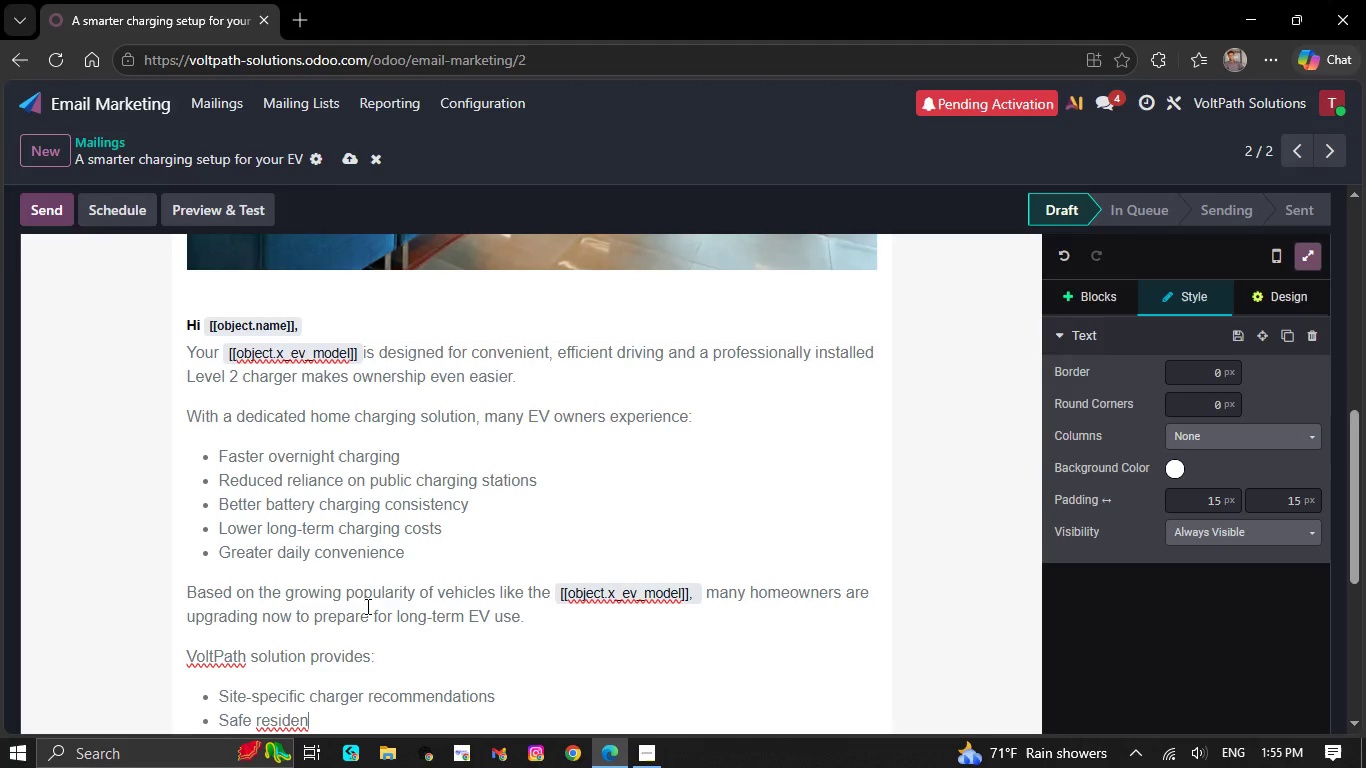 
wait(9.28)
 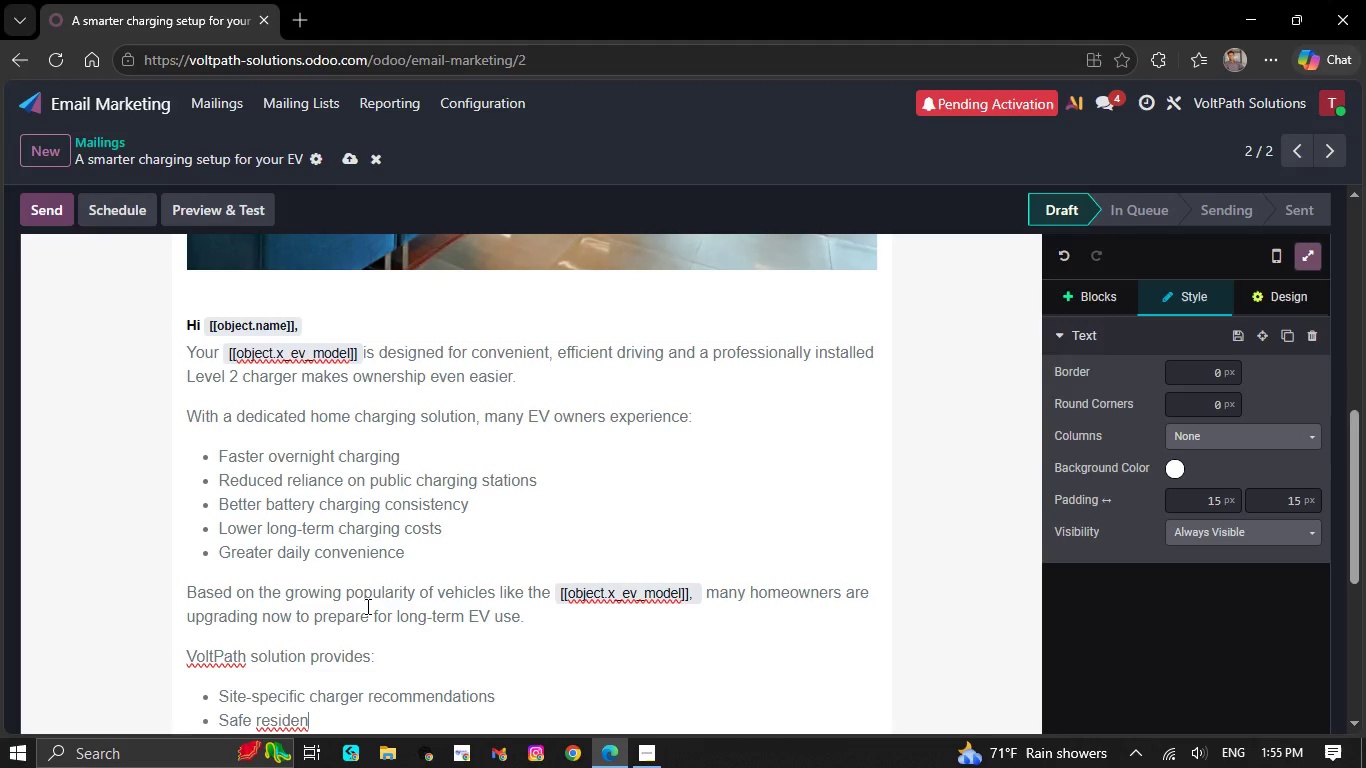 
type(ti)
 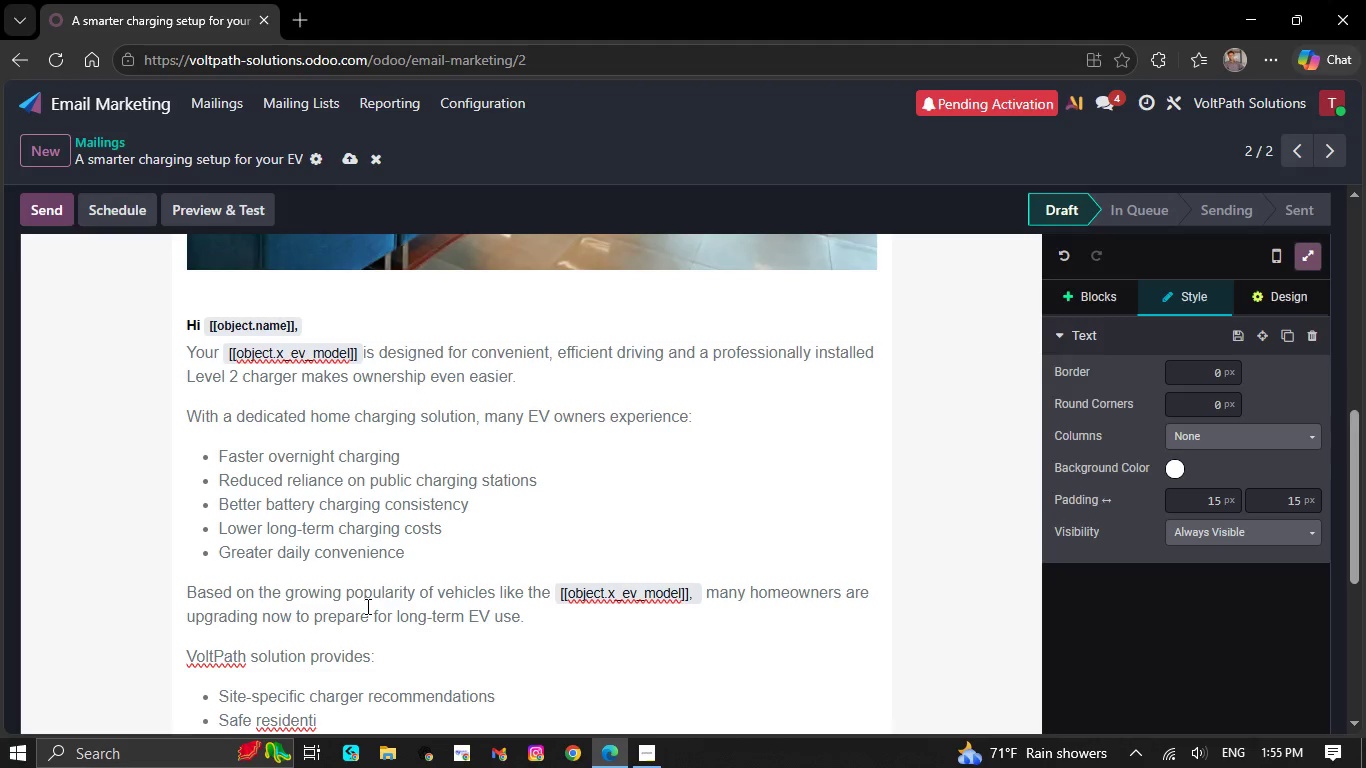 
wait(5.03)
 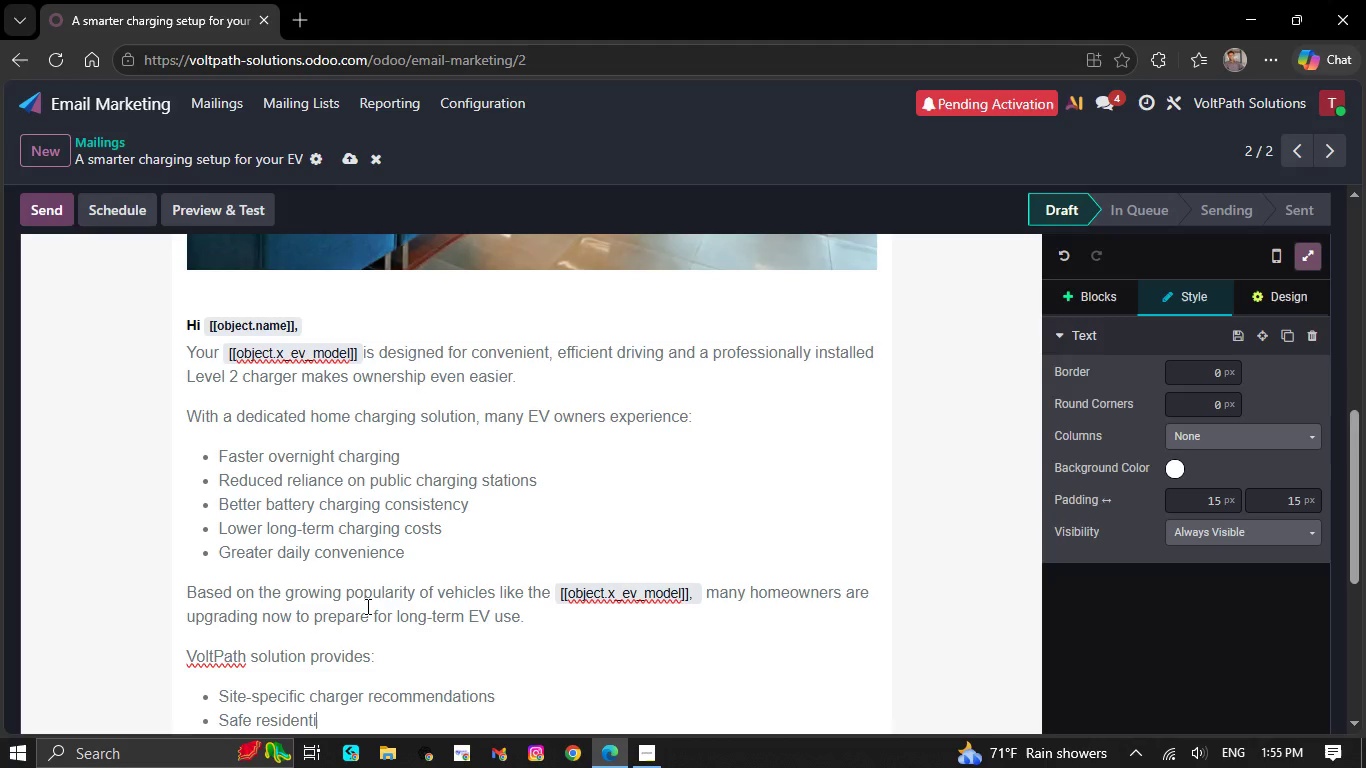 
type(al ins)
 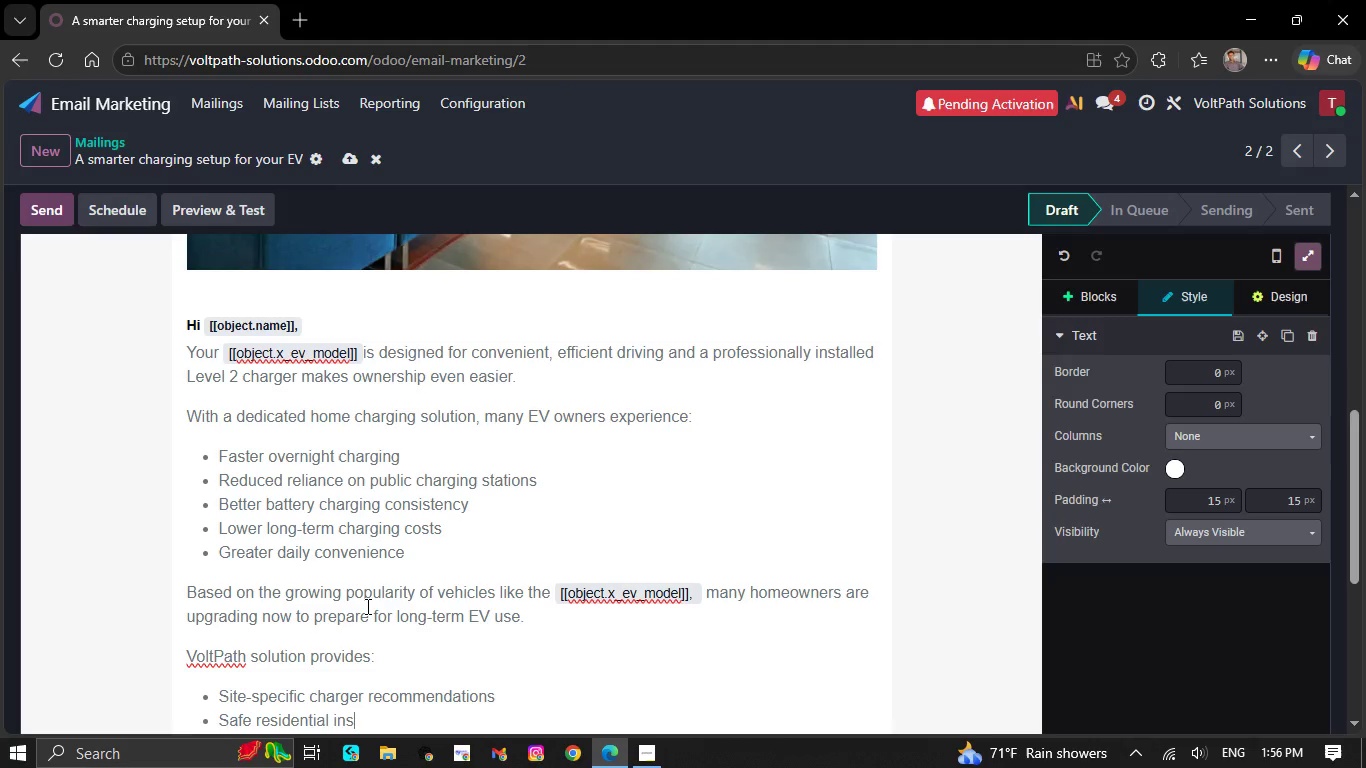 
type(tallation)
key(NumpadEnter)
 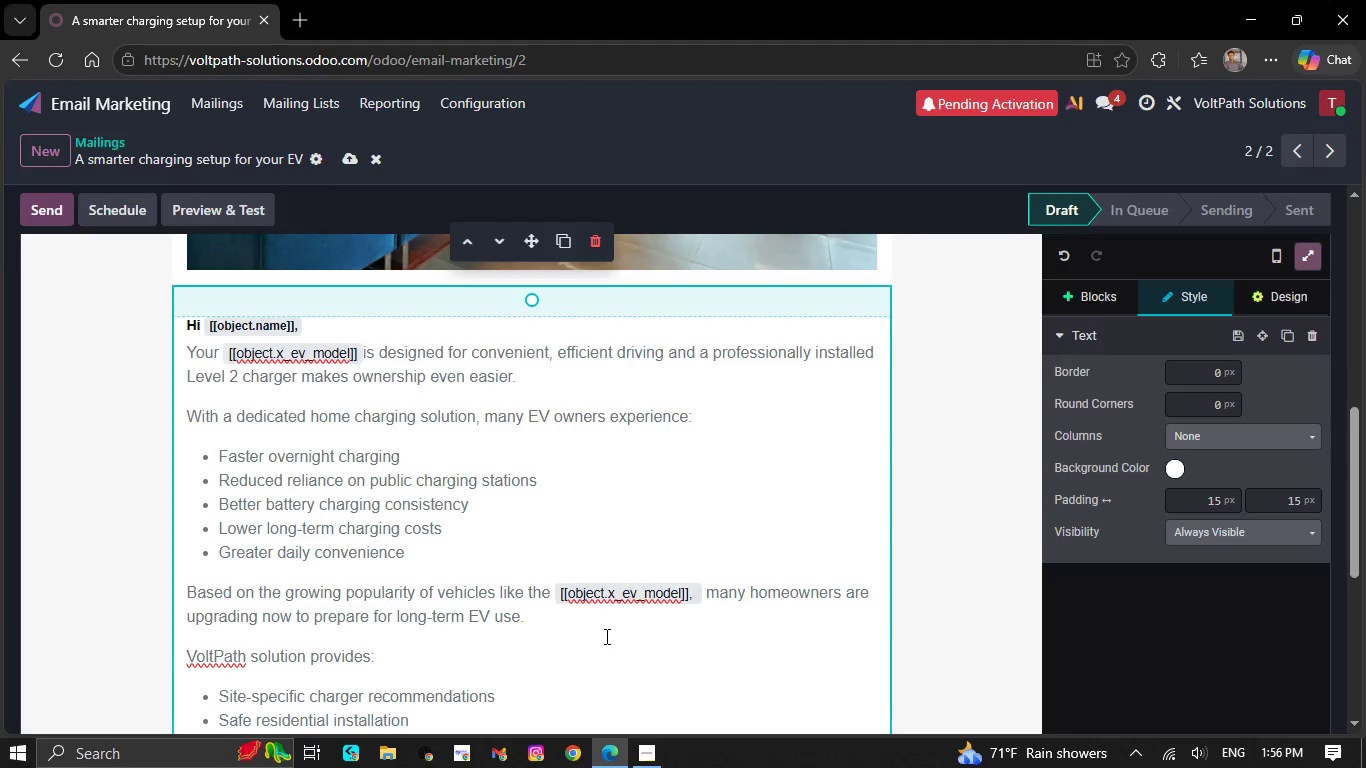 
scroll: coordinate [653, 374], scroll_direction: down, amount: 1.0
 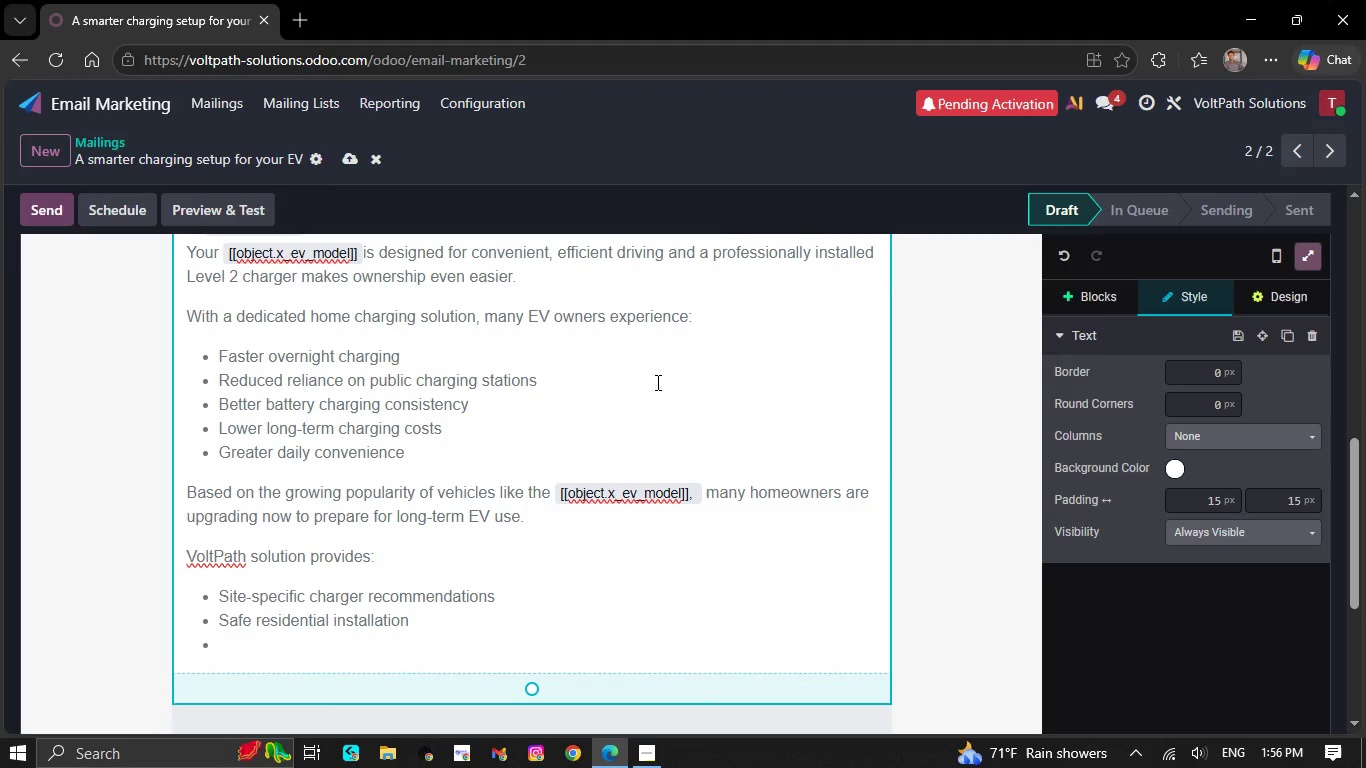 
type(Permit coordintion)
key(NumpadEnter)
 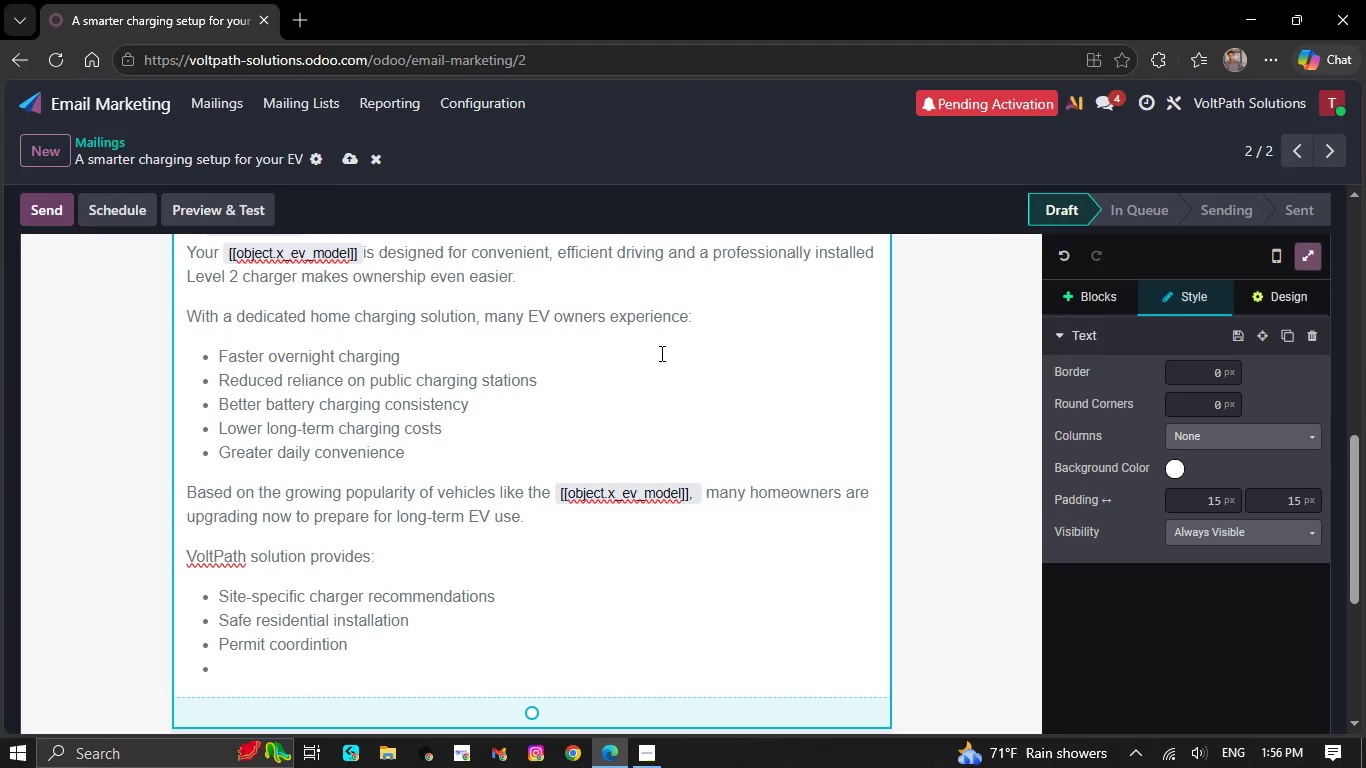 
key(CapsLock)
 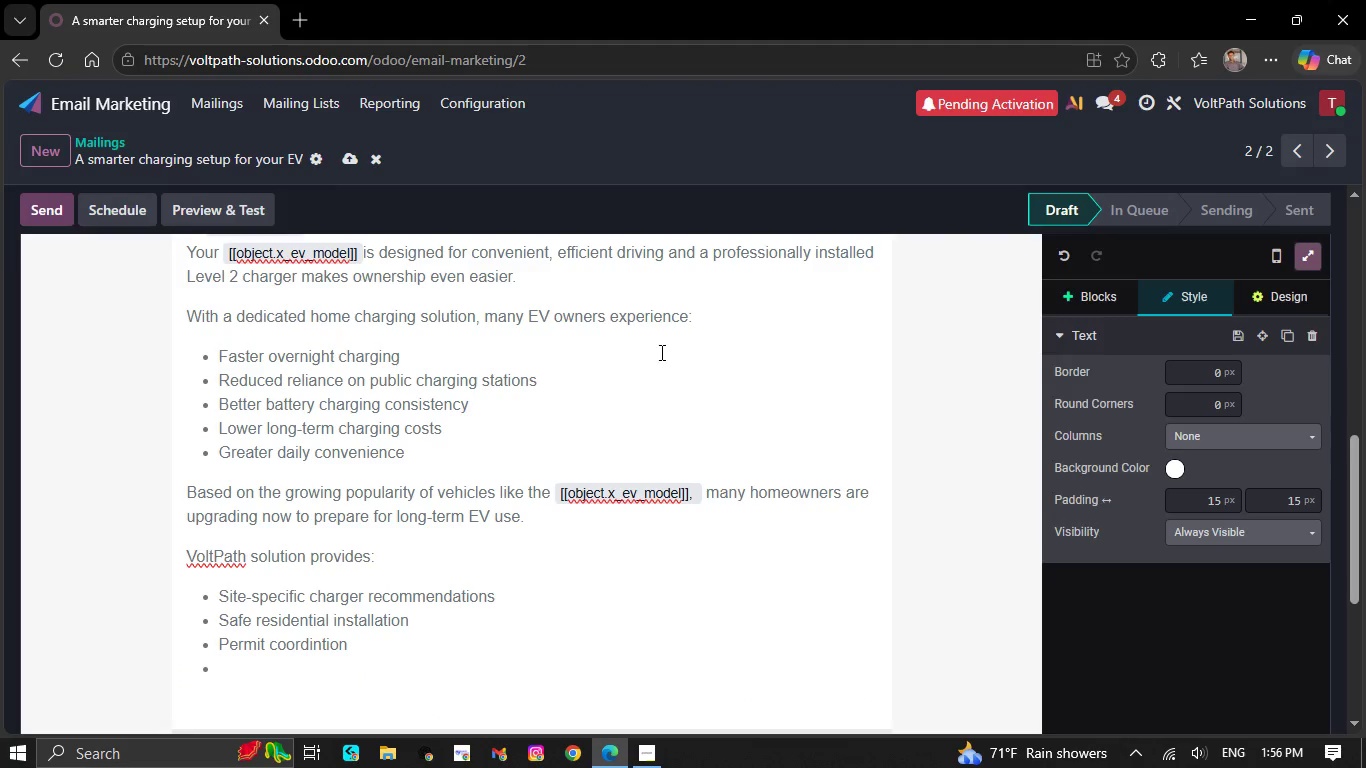 
key(P)
 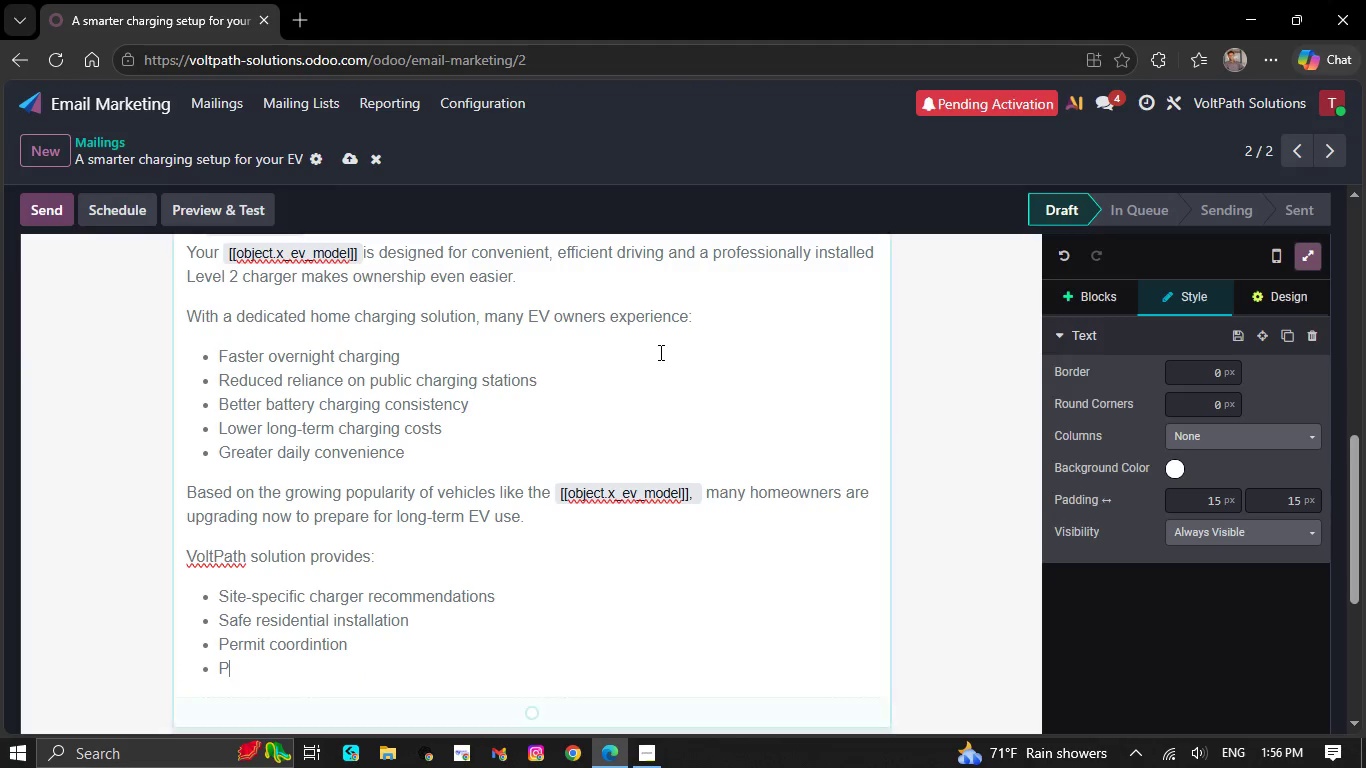 
key(CapsLock)
 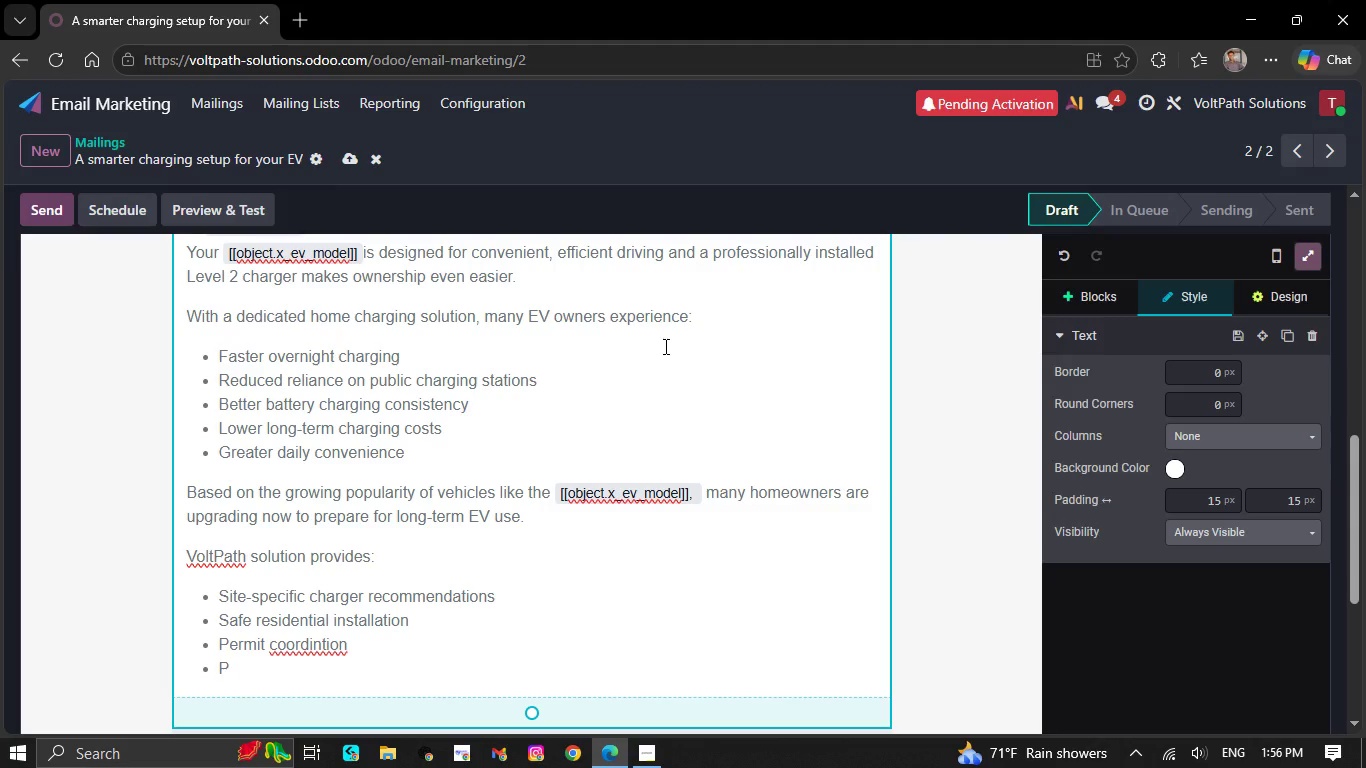 
wait(12.84)
 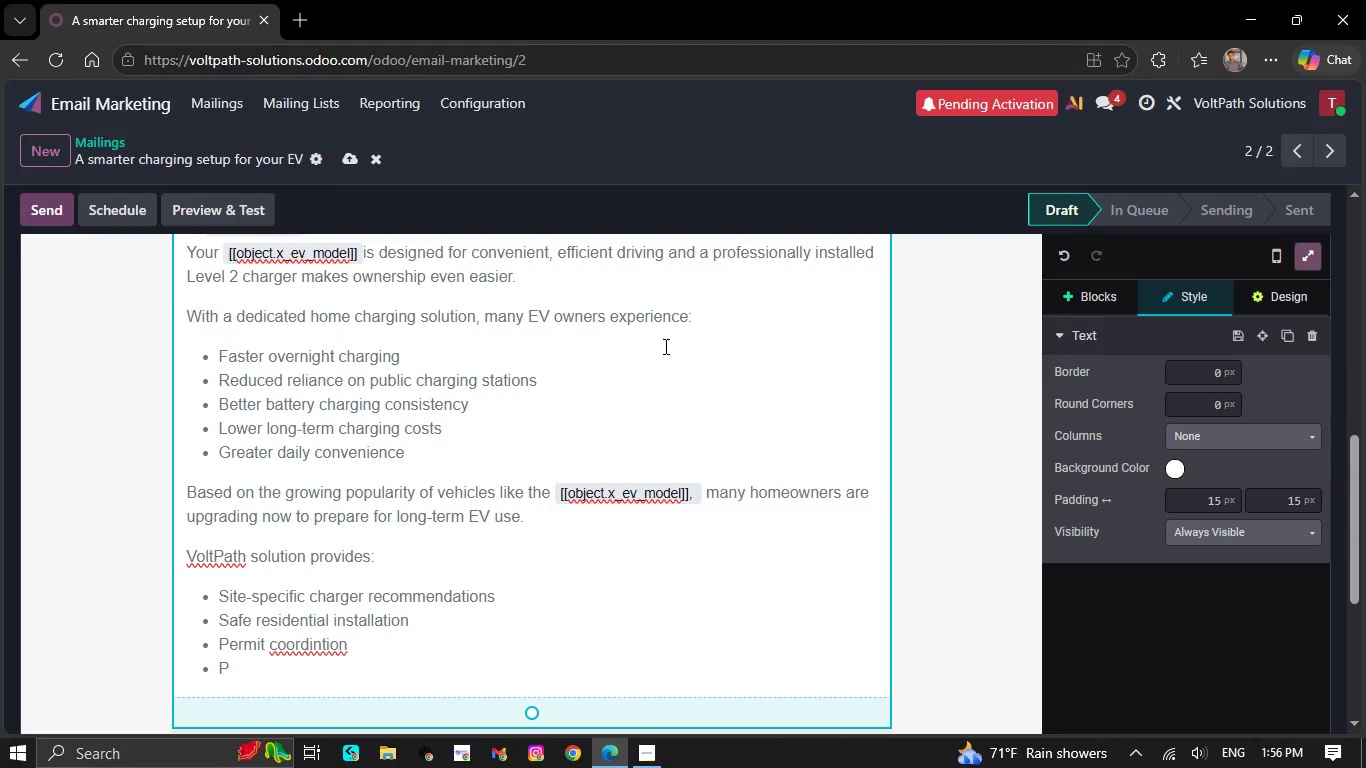 
type(ro)
 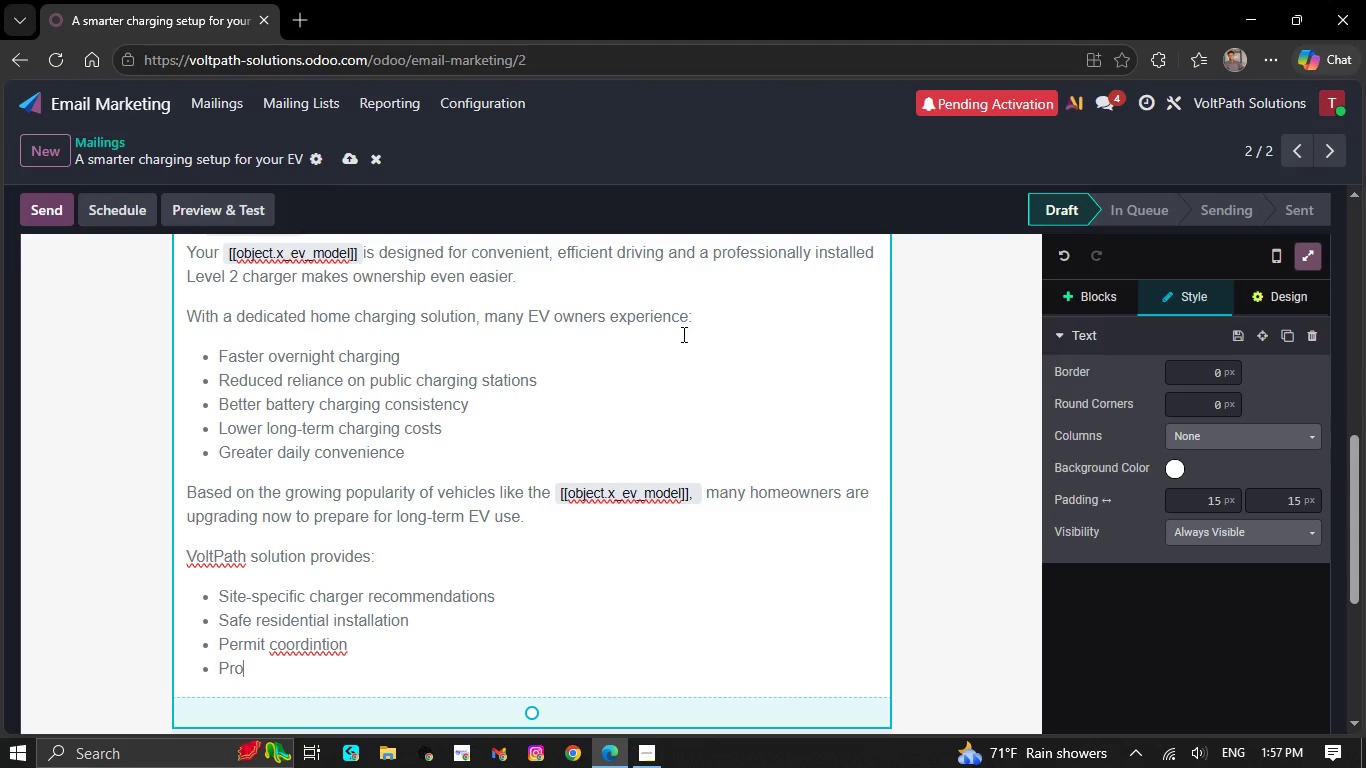 
wait(21.98)
 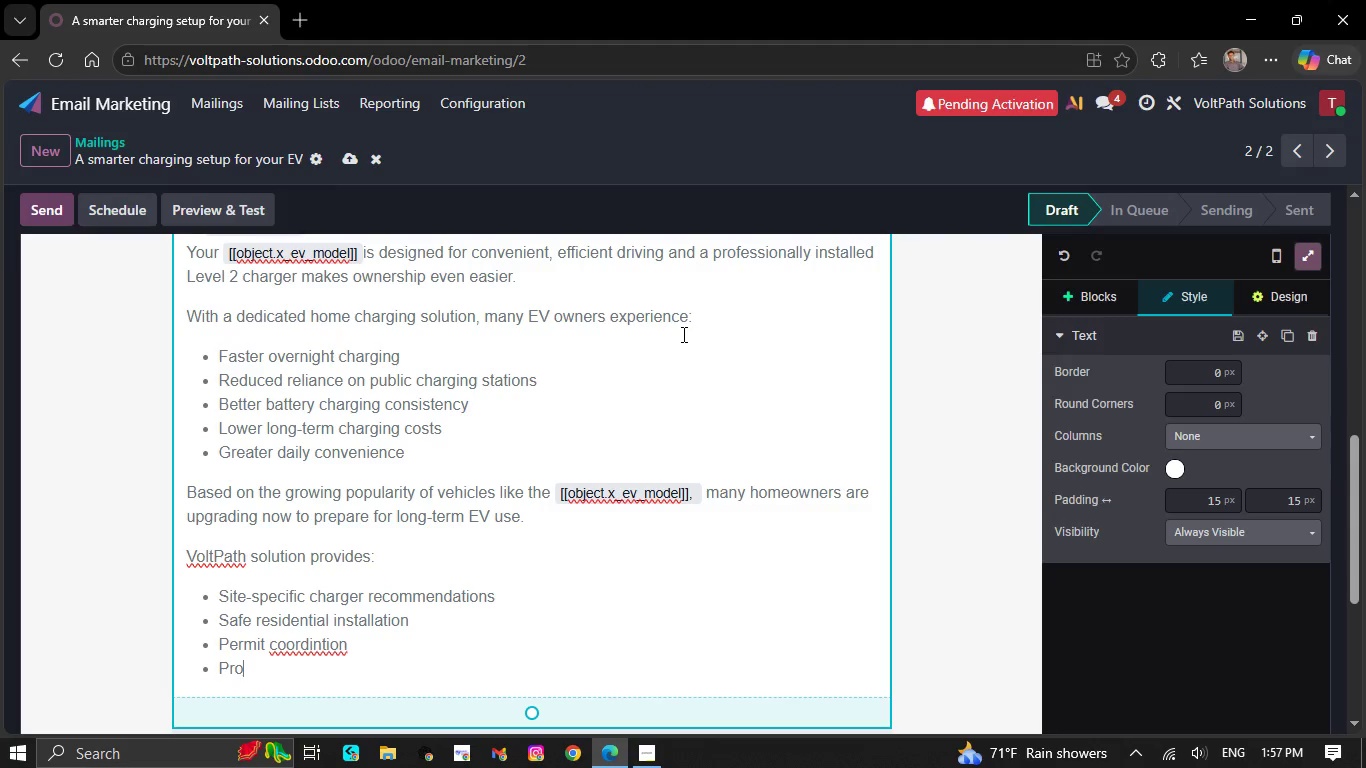 
type(ff)
key(Backspace)
type(e)
 